 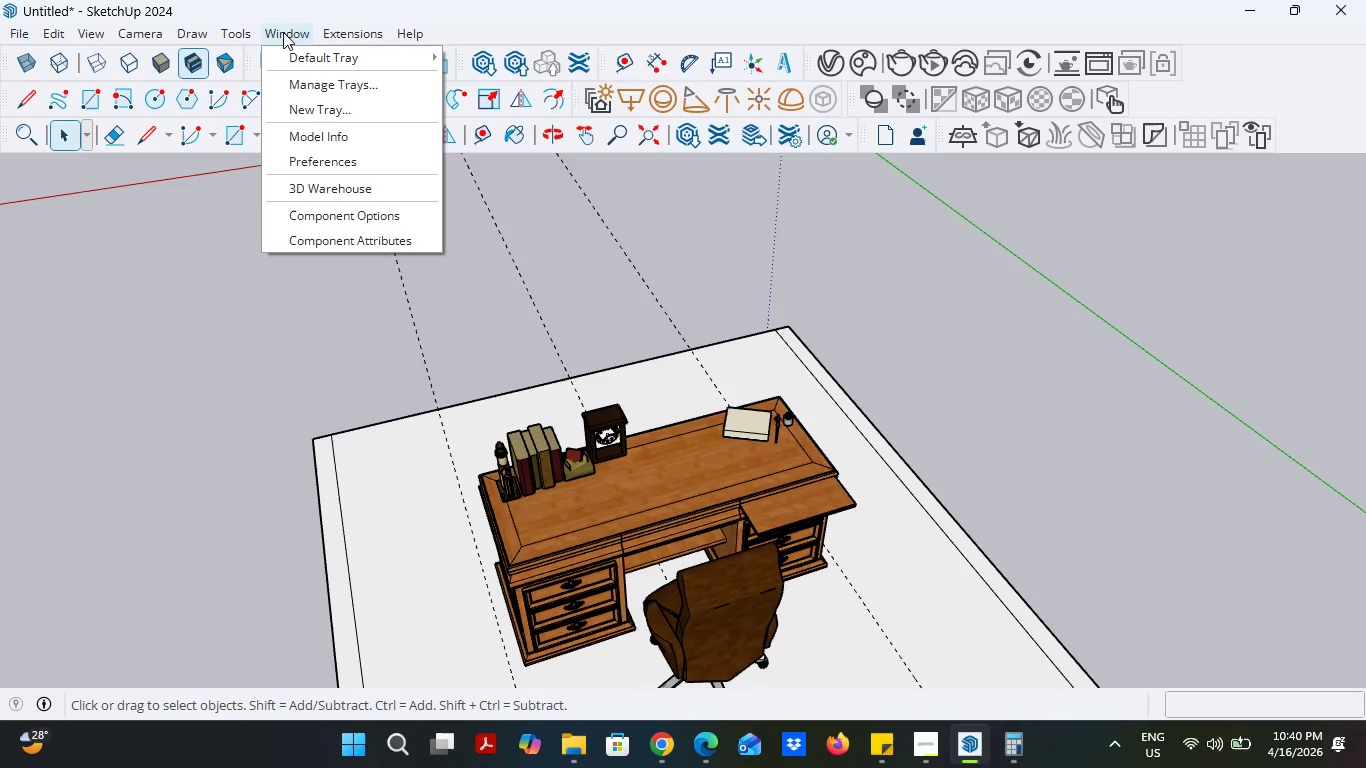 
left_click([328, 182])
 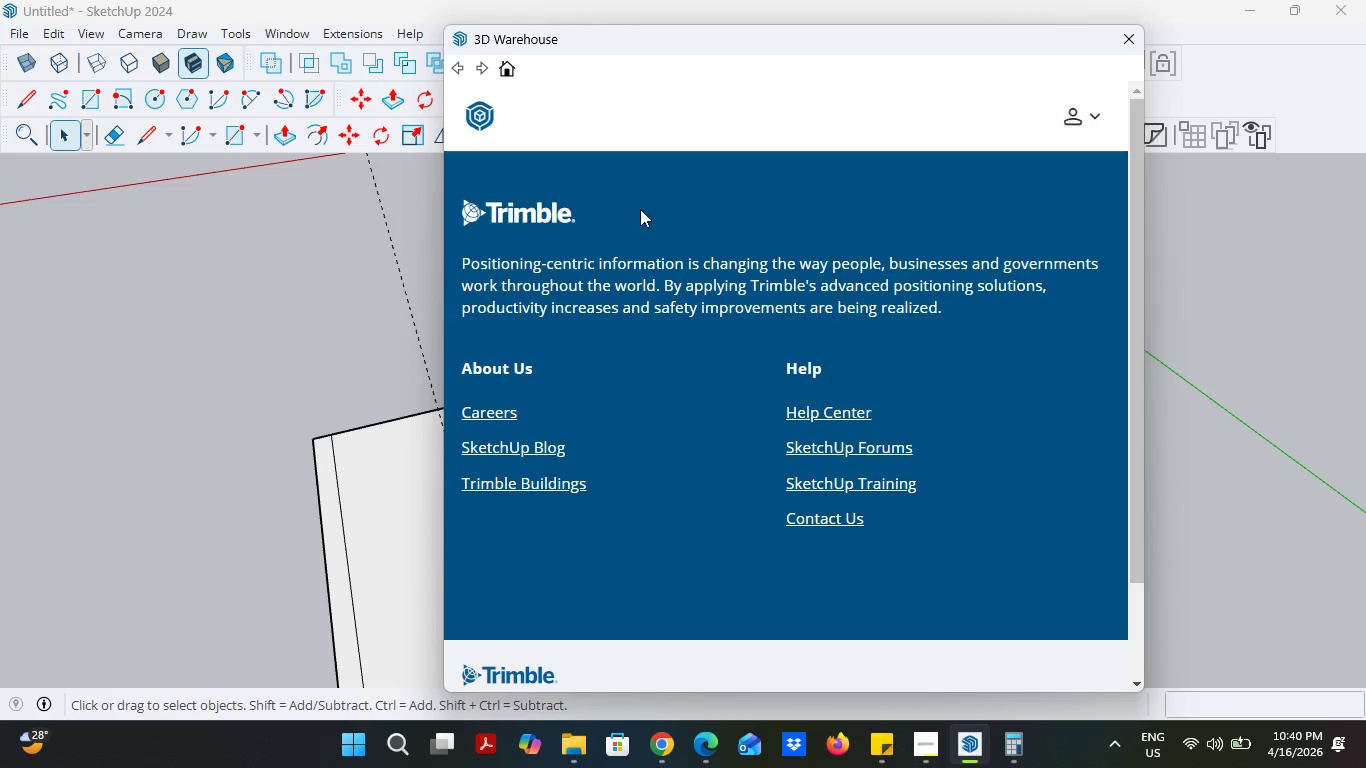 
left_click([825, 127])
 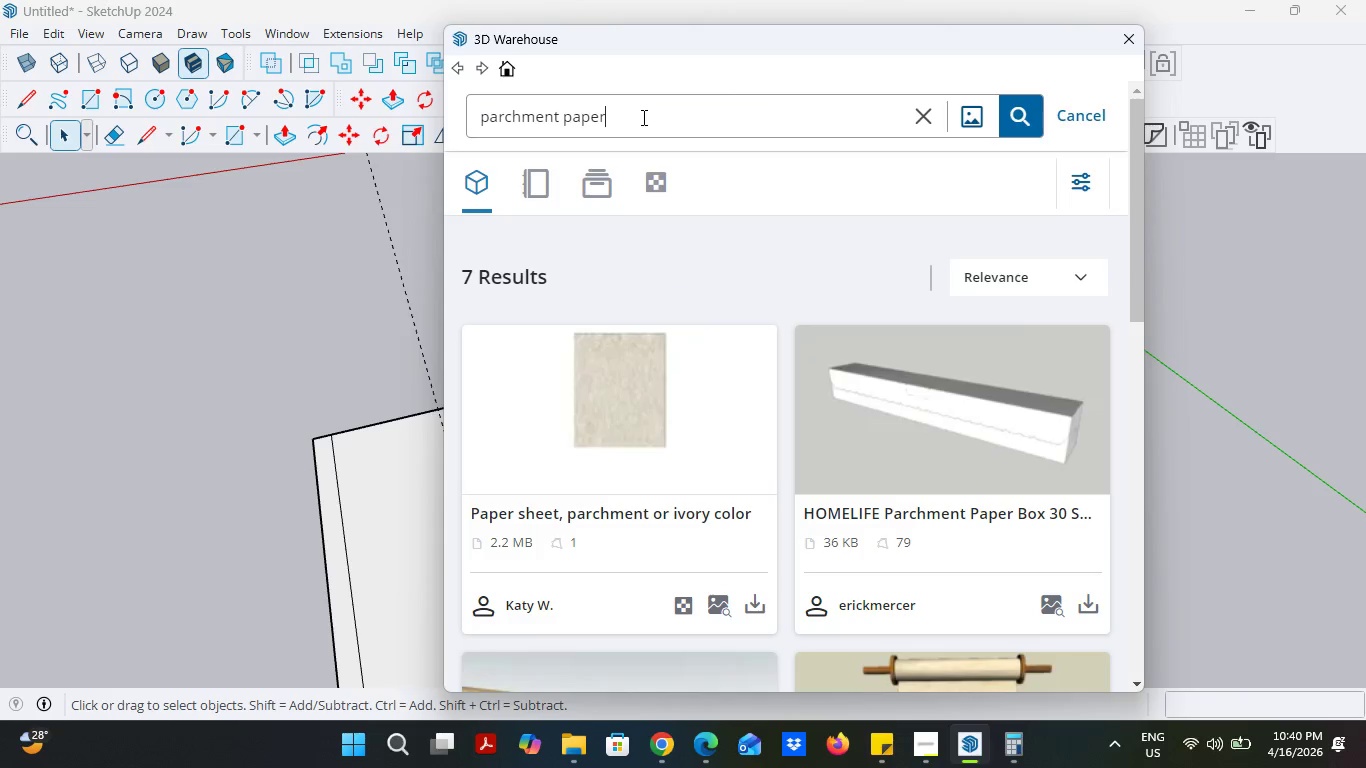 
left_click_drag(start_coordinate=[644, 117], to_coordinate=[463, 105])
 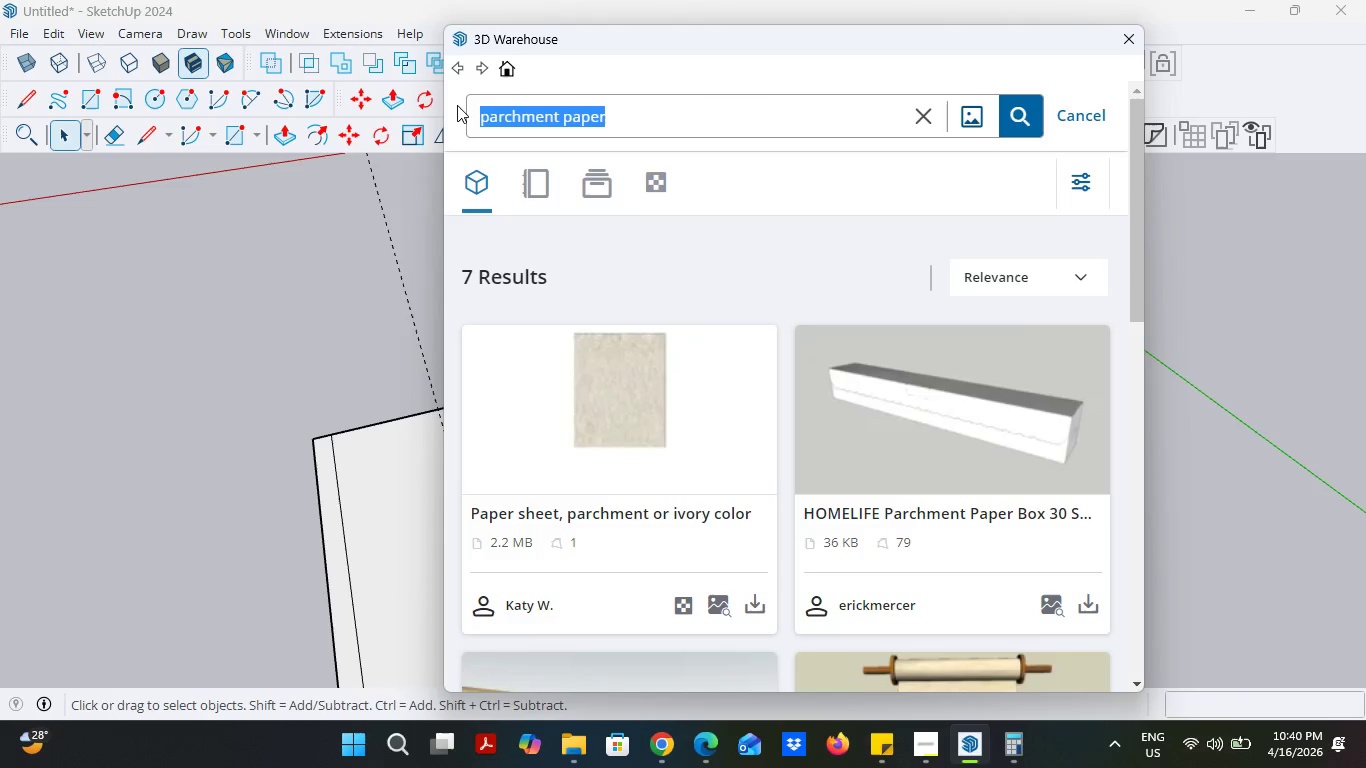 
type(wood w)
key(Backspace)
type(panel)
 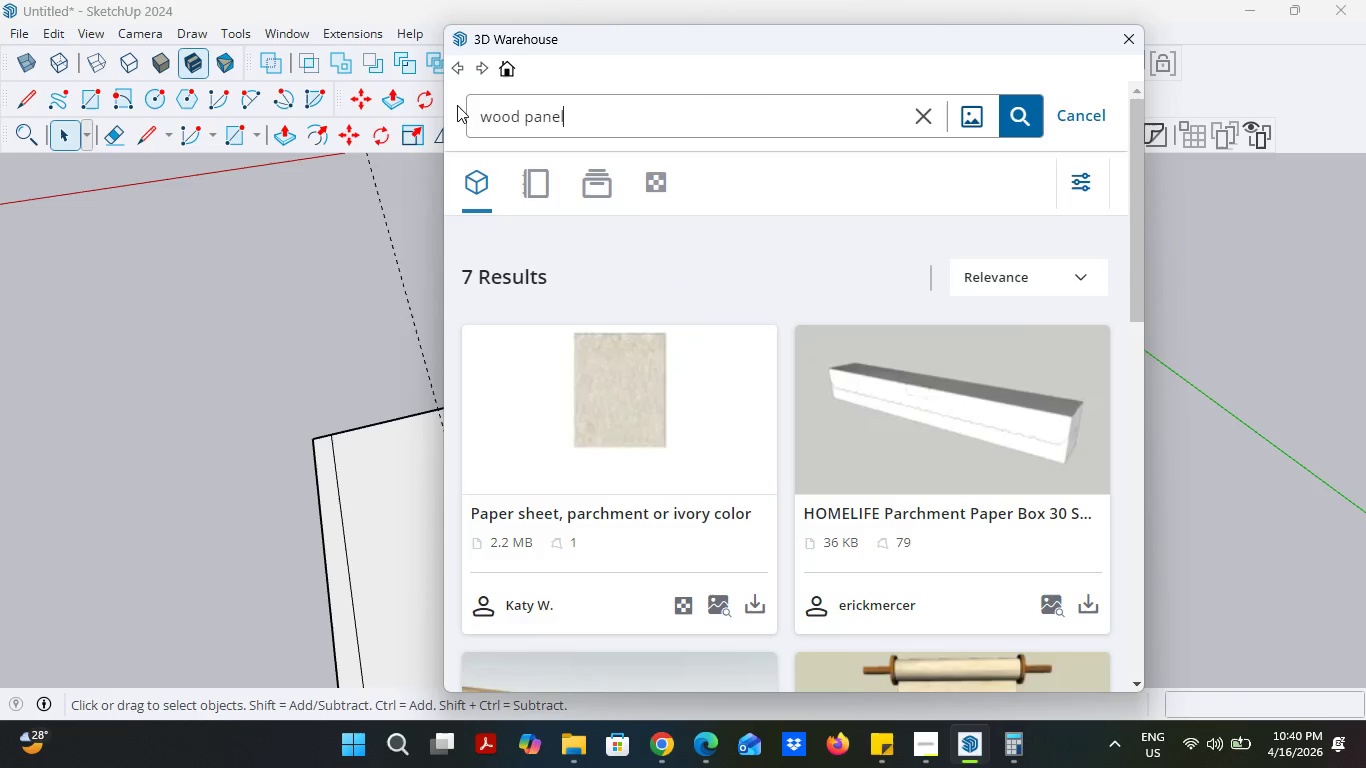 
key(Enter)
 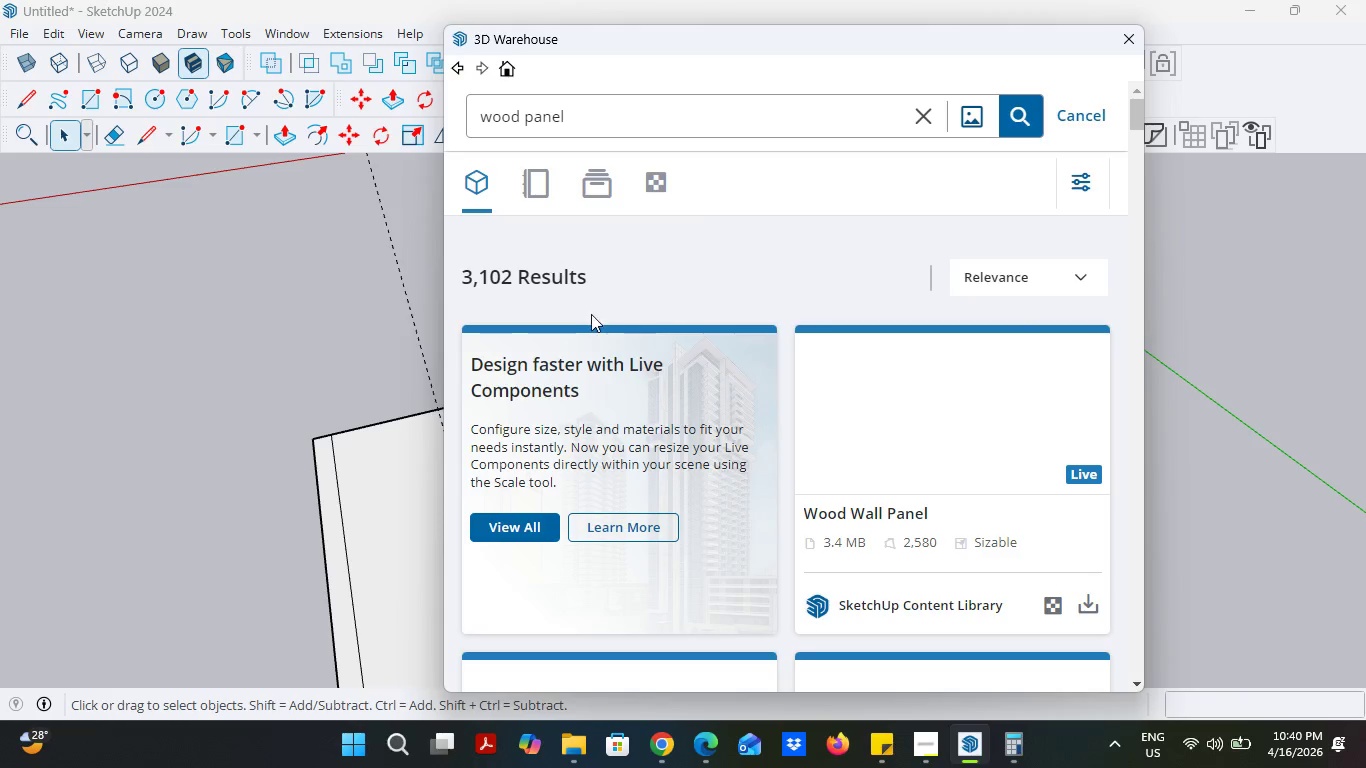 
scroll: coordinate [701, 340], scroll_direction: down, amount: 13.0
 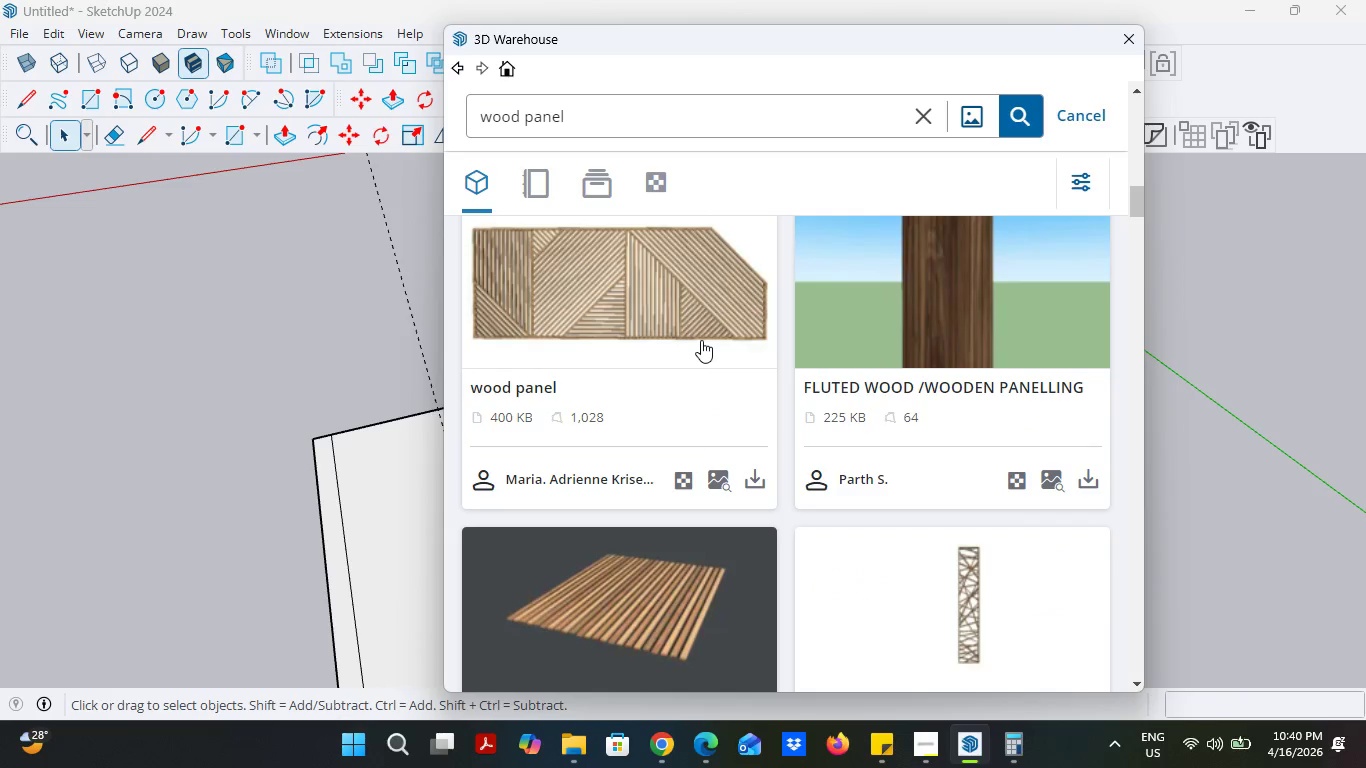 
left_click([235, 301])
 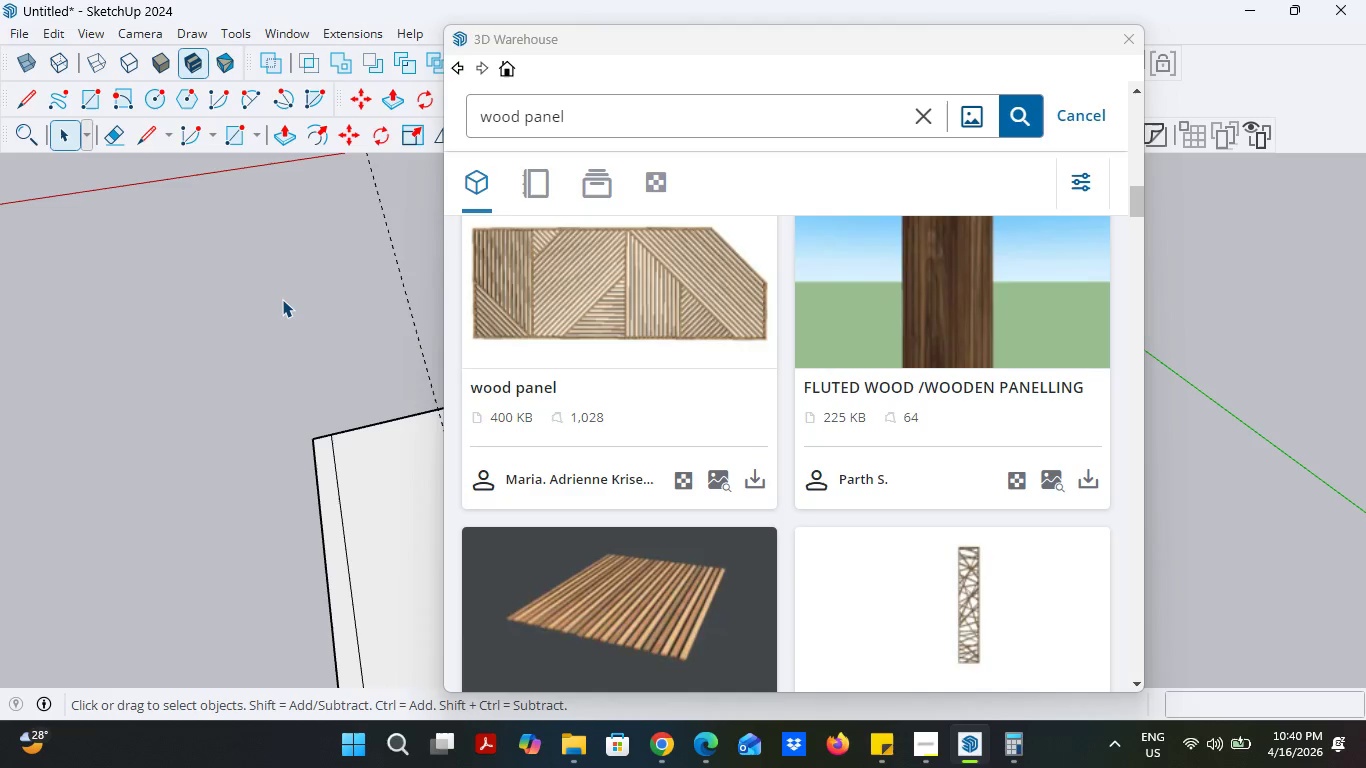 
left_click([281, 299])
 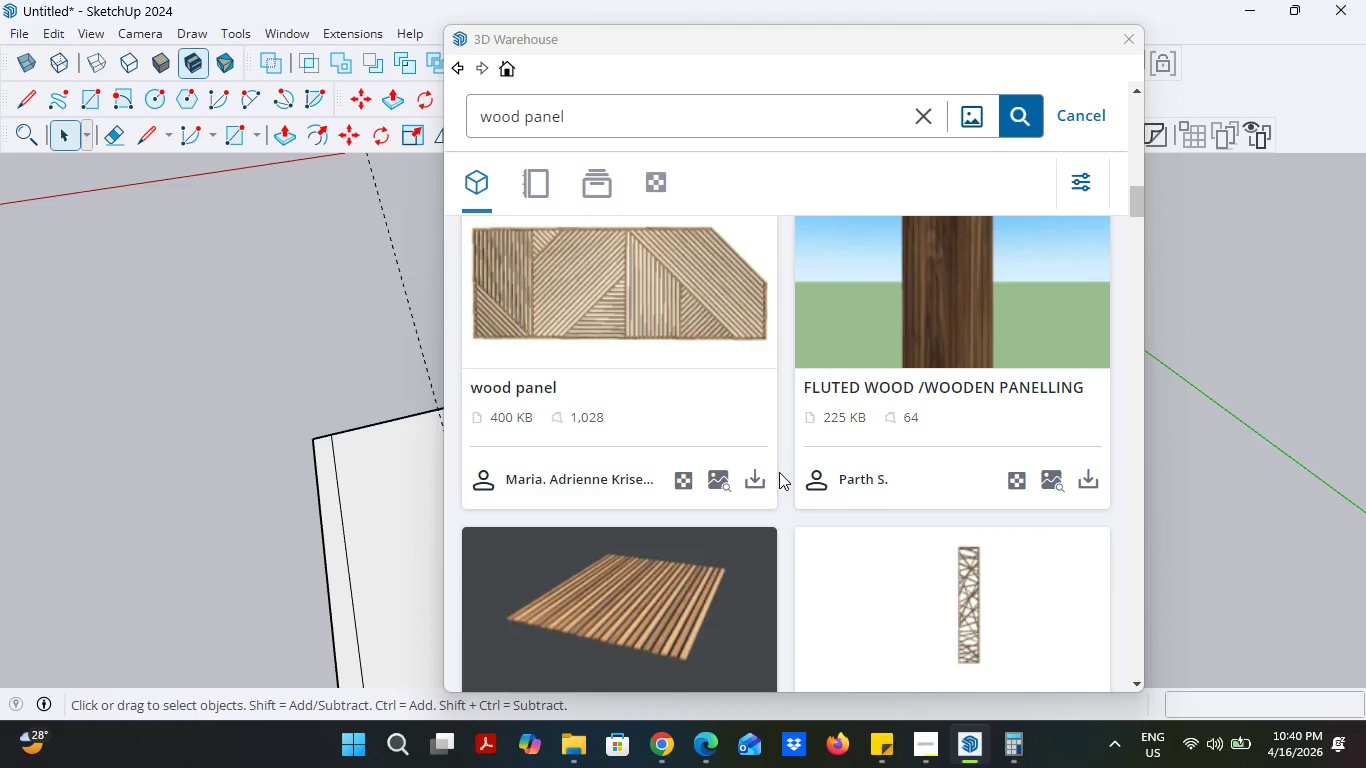 
left_click([748, 474])
 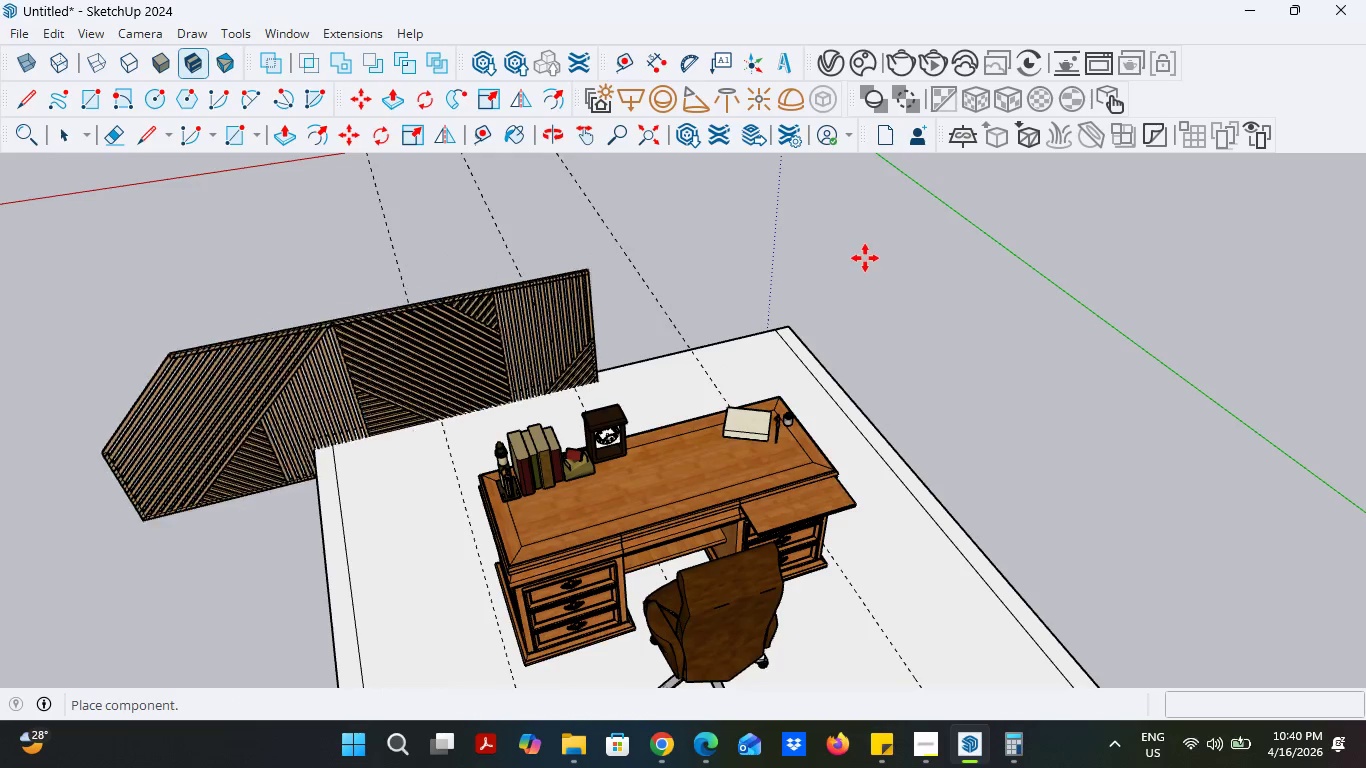 
wait(7.45)
 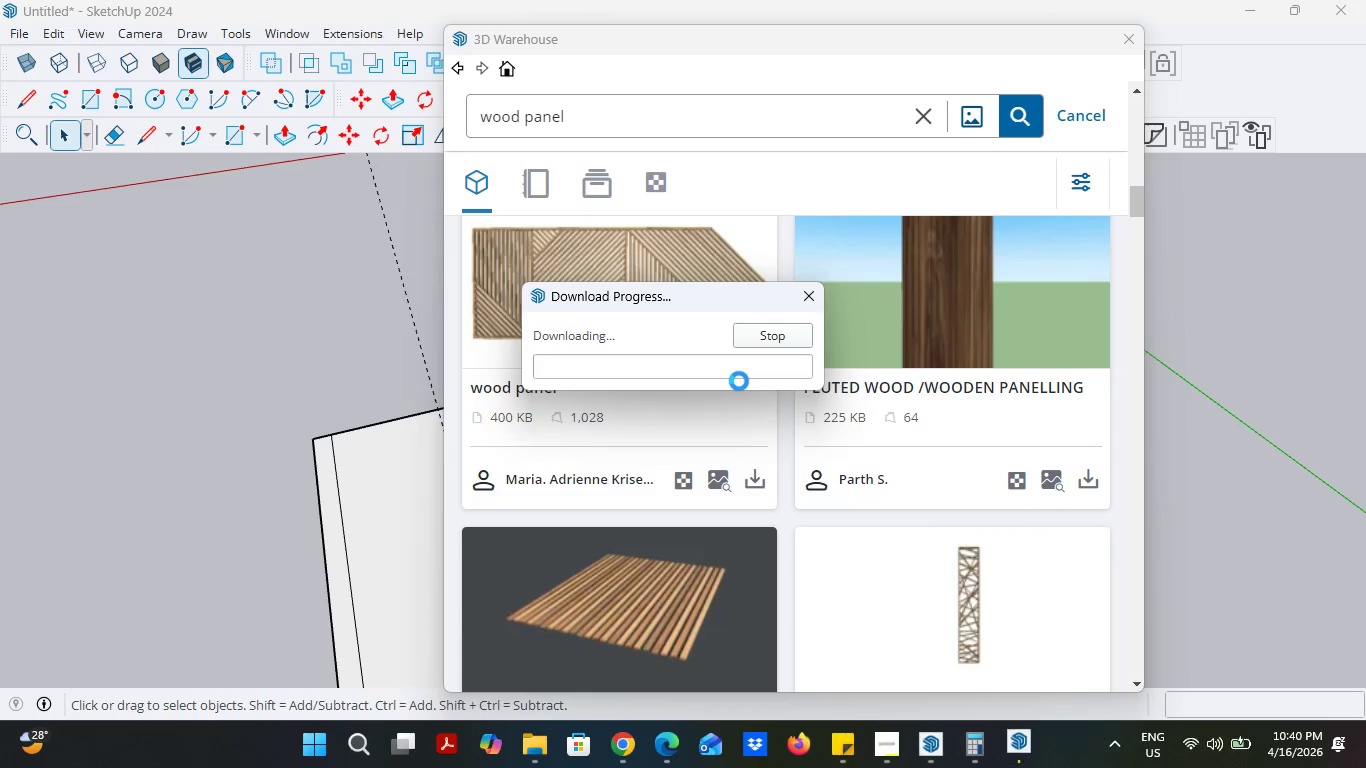 
left_click([786, 326])
 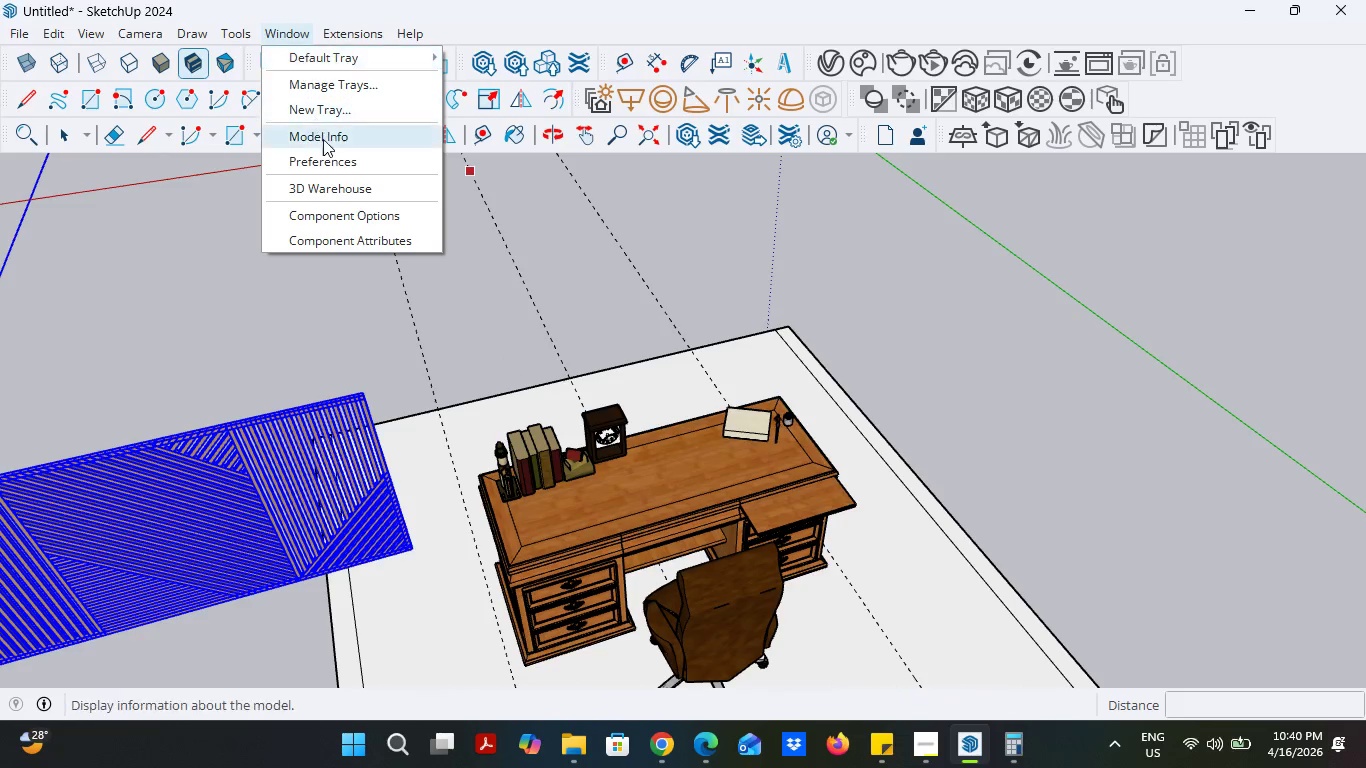 
left_click([328, 191])
 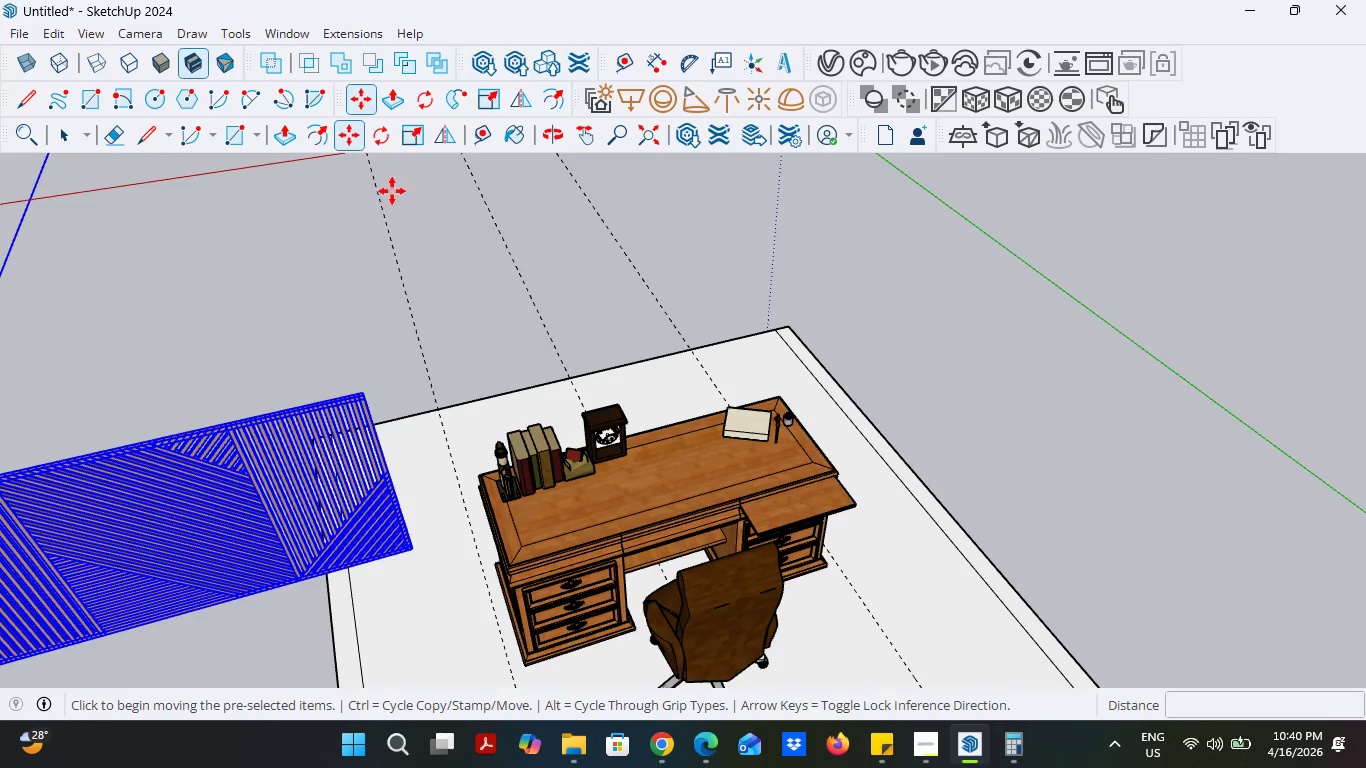 
mouse_move([1090, 243])
 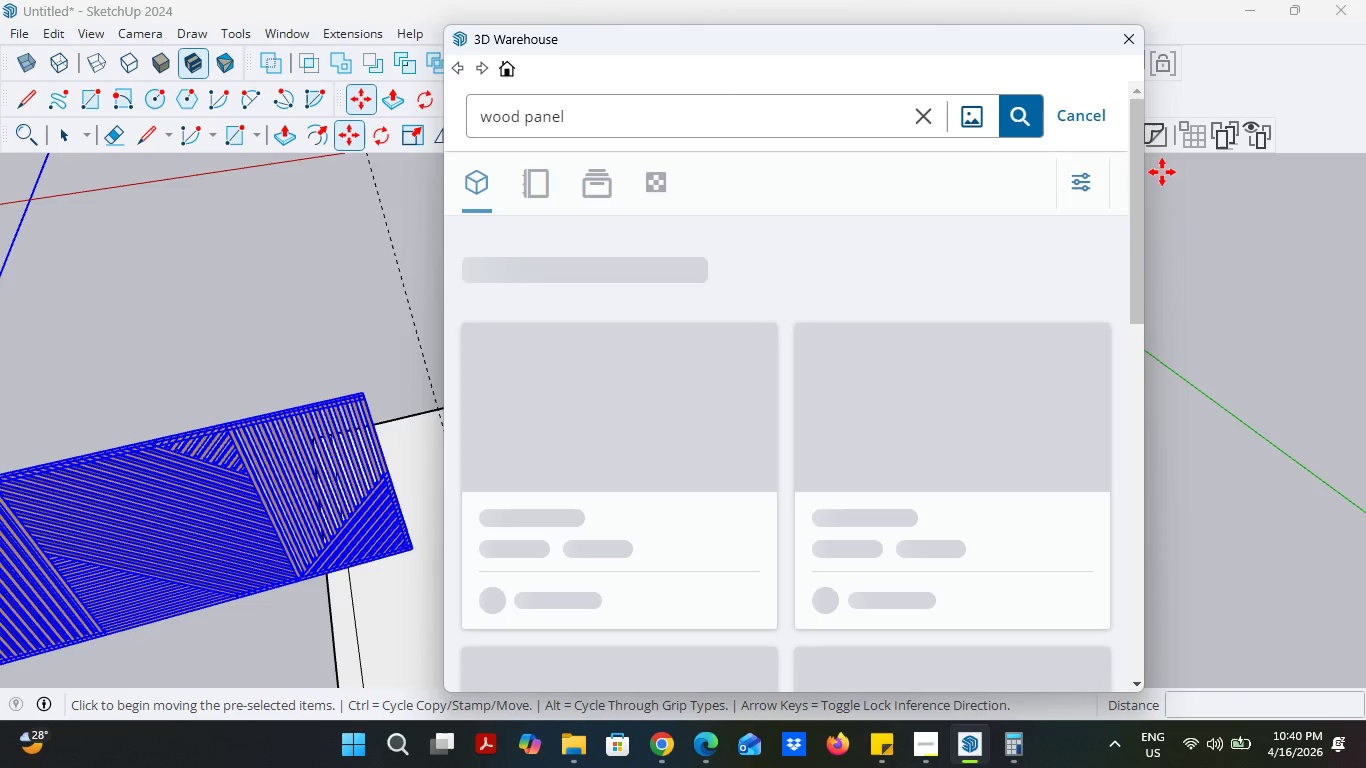 
mouse_move([1117, 170])
 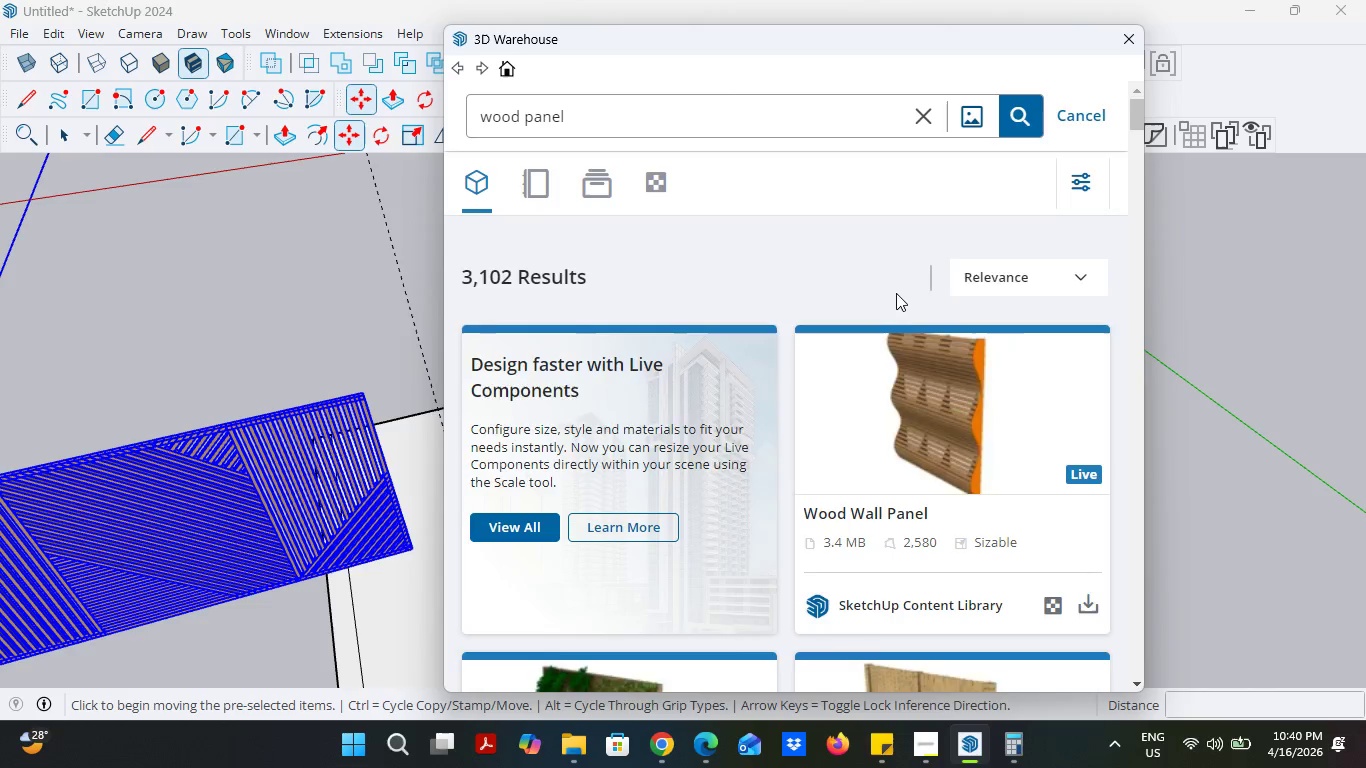 
scroll: coordinate [894, 295], scroll_direction: down, amount: 2.0
 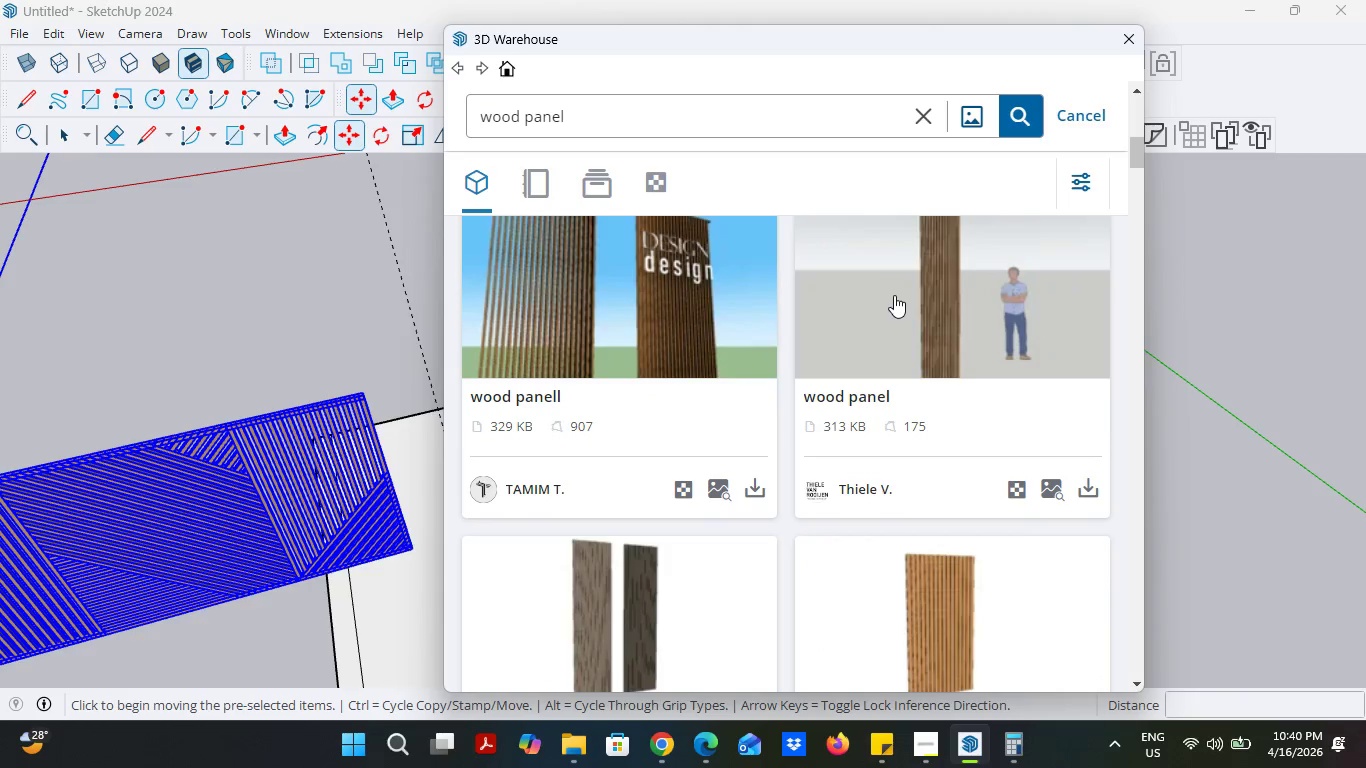 
left_click([757, 478])
 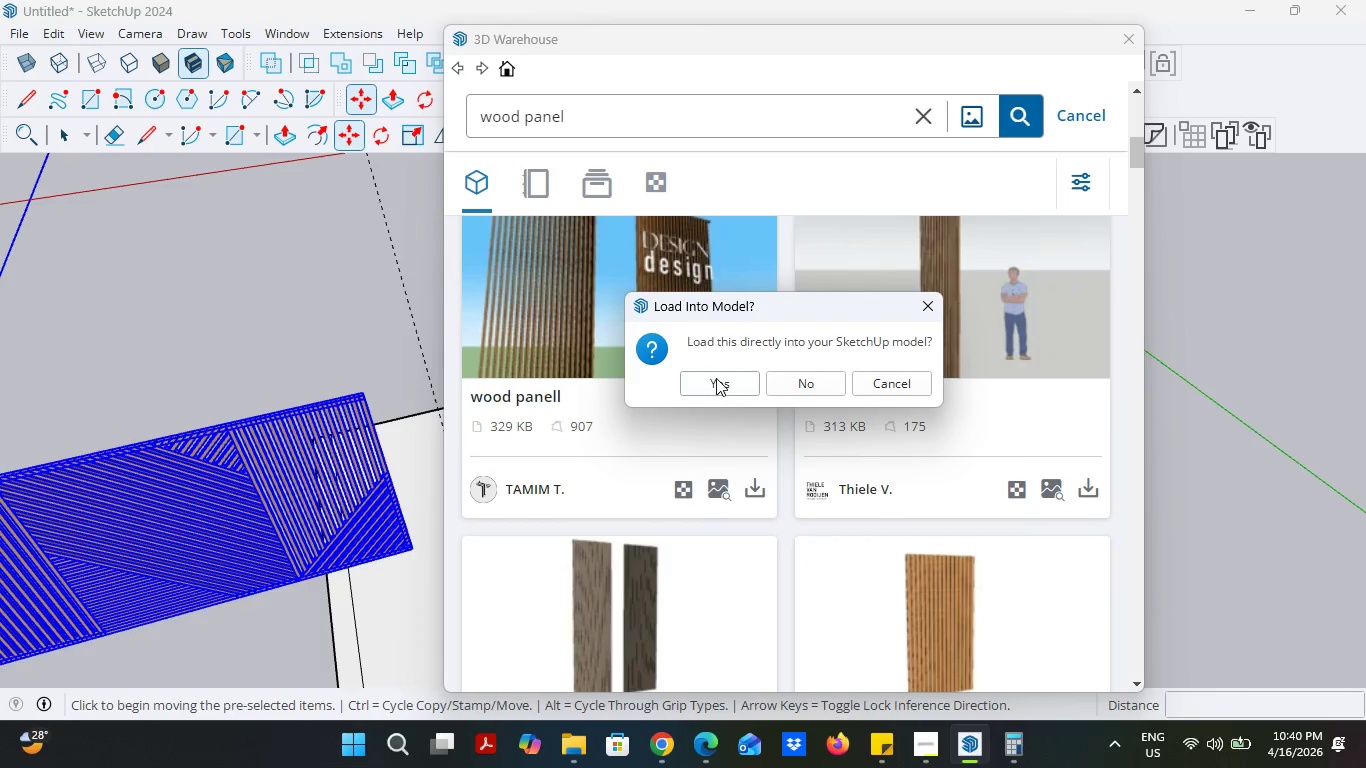 
left_click([718, 380])
 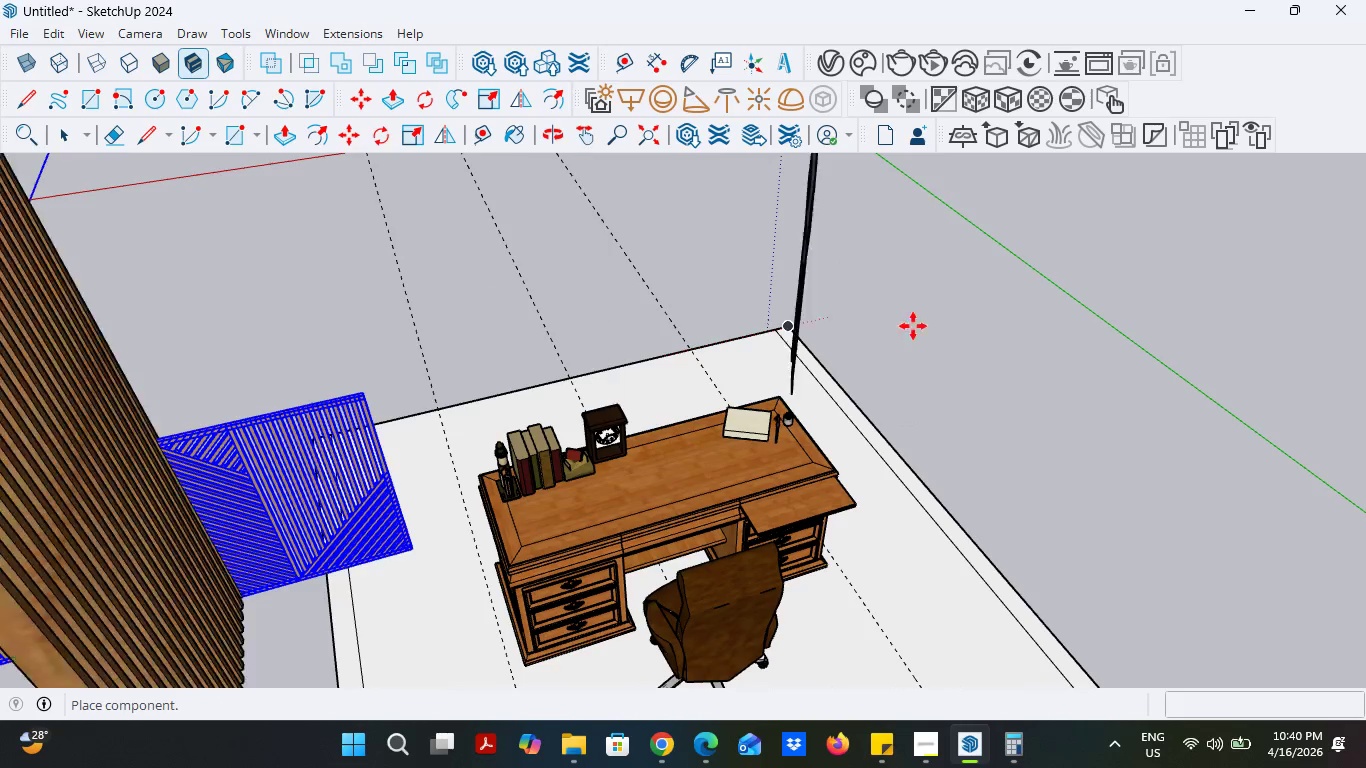 
scroll: coordinate [970, 250], scroll_direction: down, amount: 6.0
 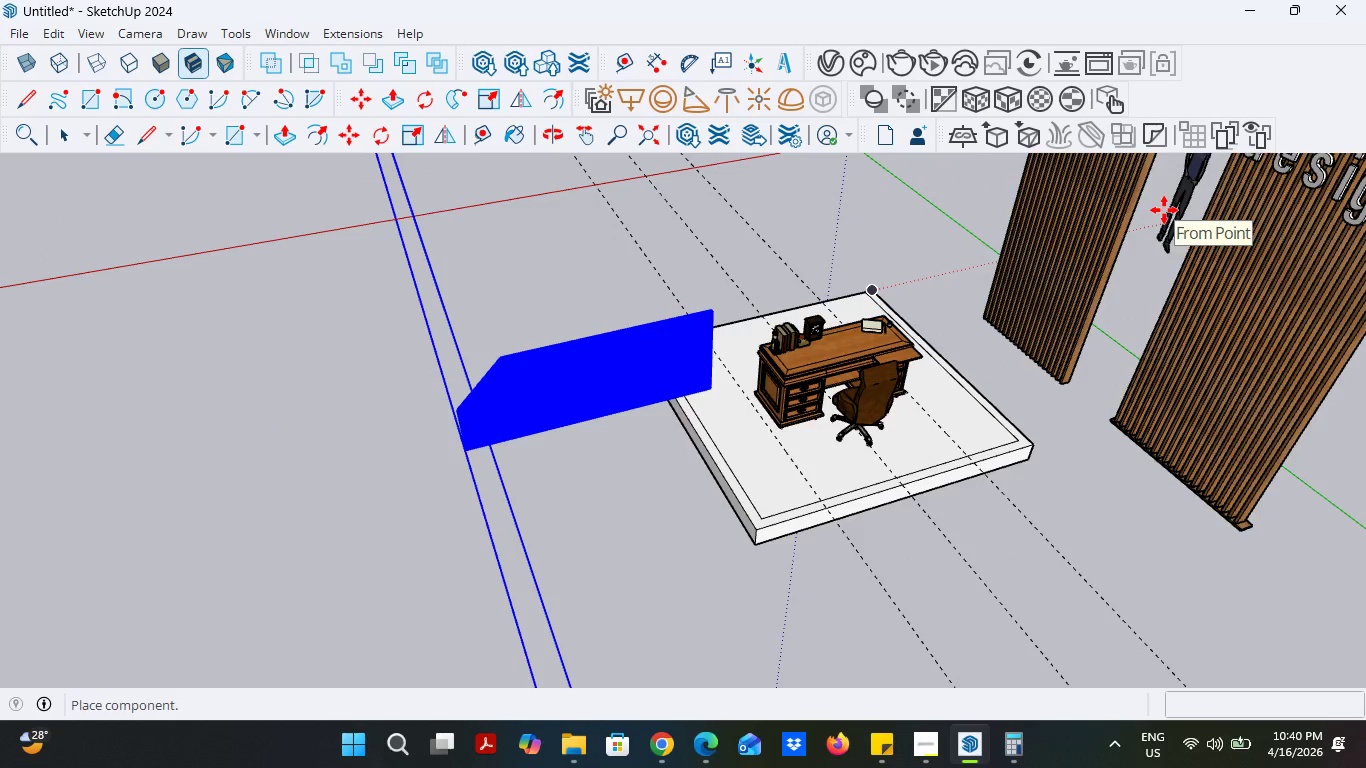 
left_click([1163, 211])
 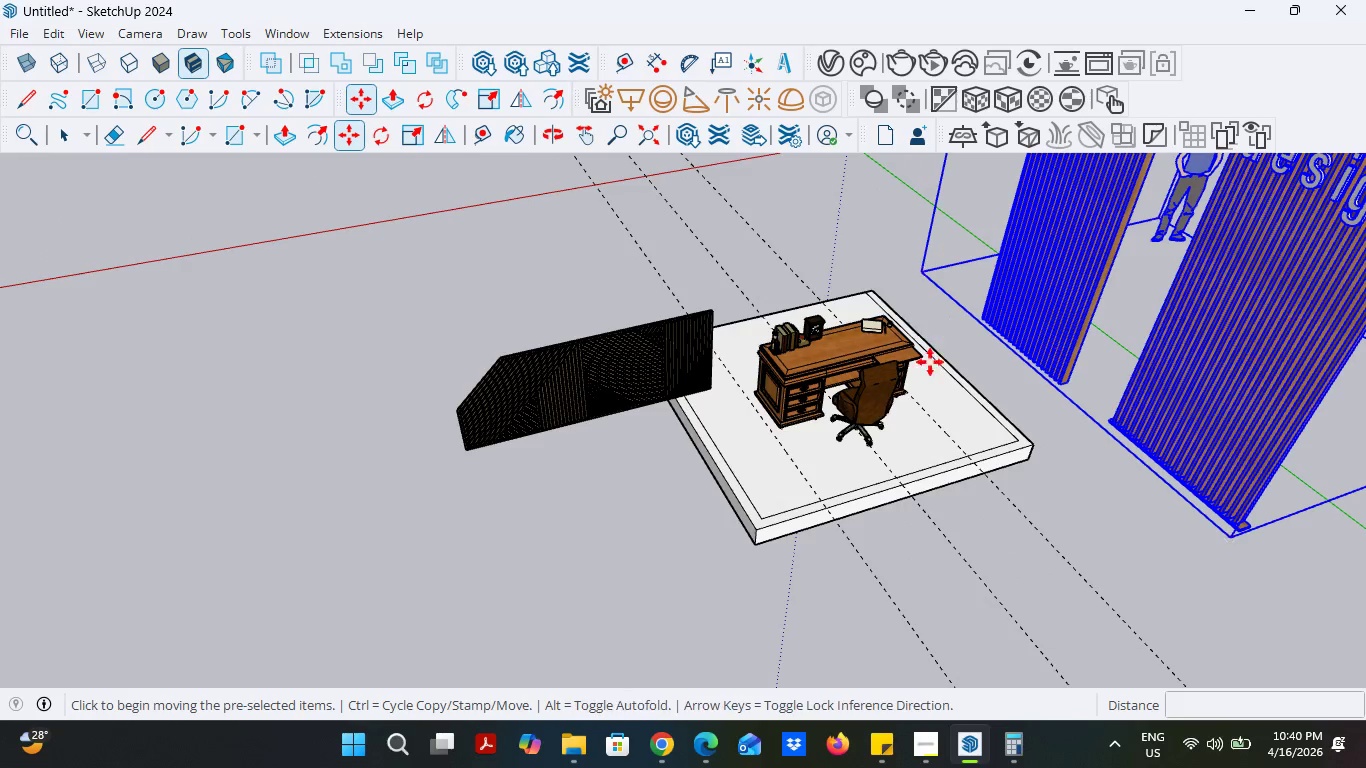 
scroll: coordinate [867, 439], scroll_direction: down, amount: 11.0
 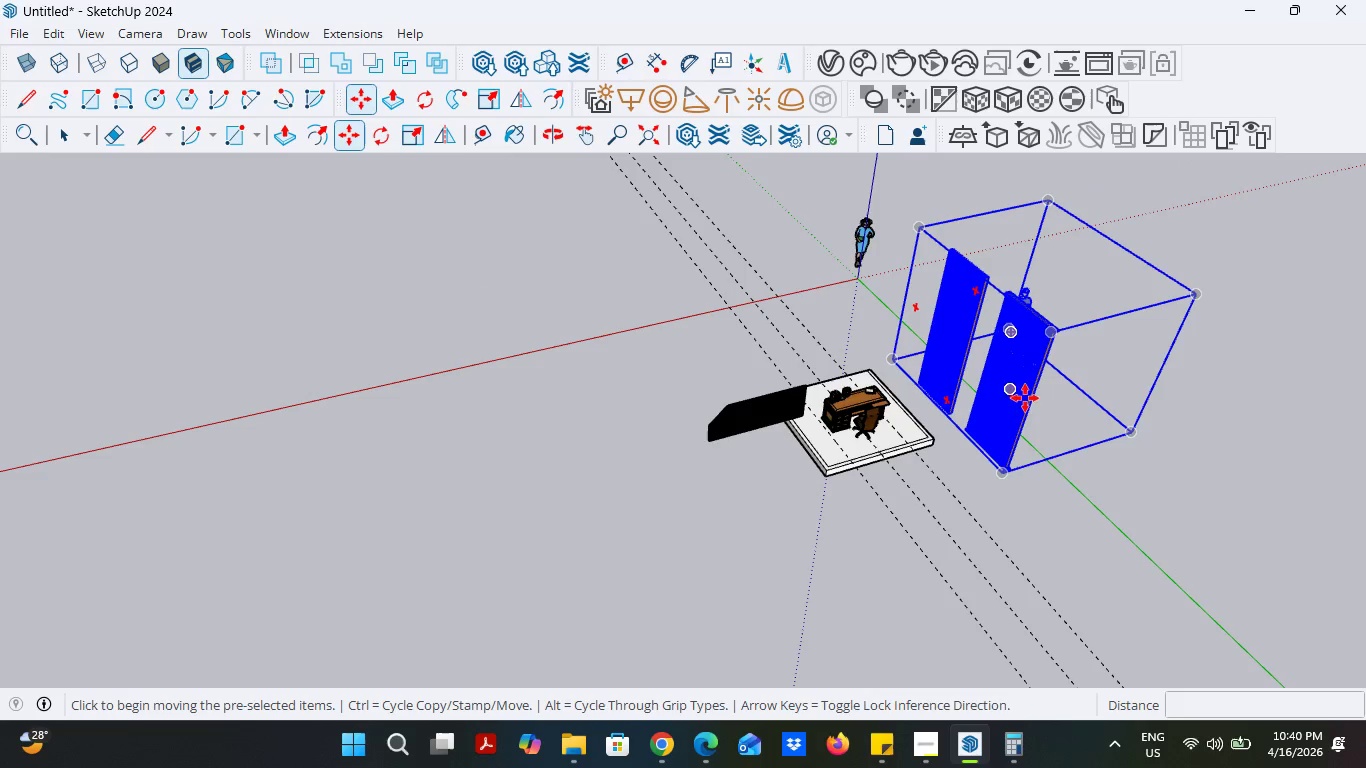 
scroll: coordinate [1004, 361], scroll_direction: up, amount: 6.0
 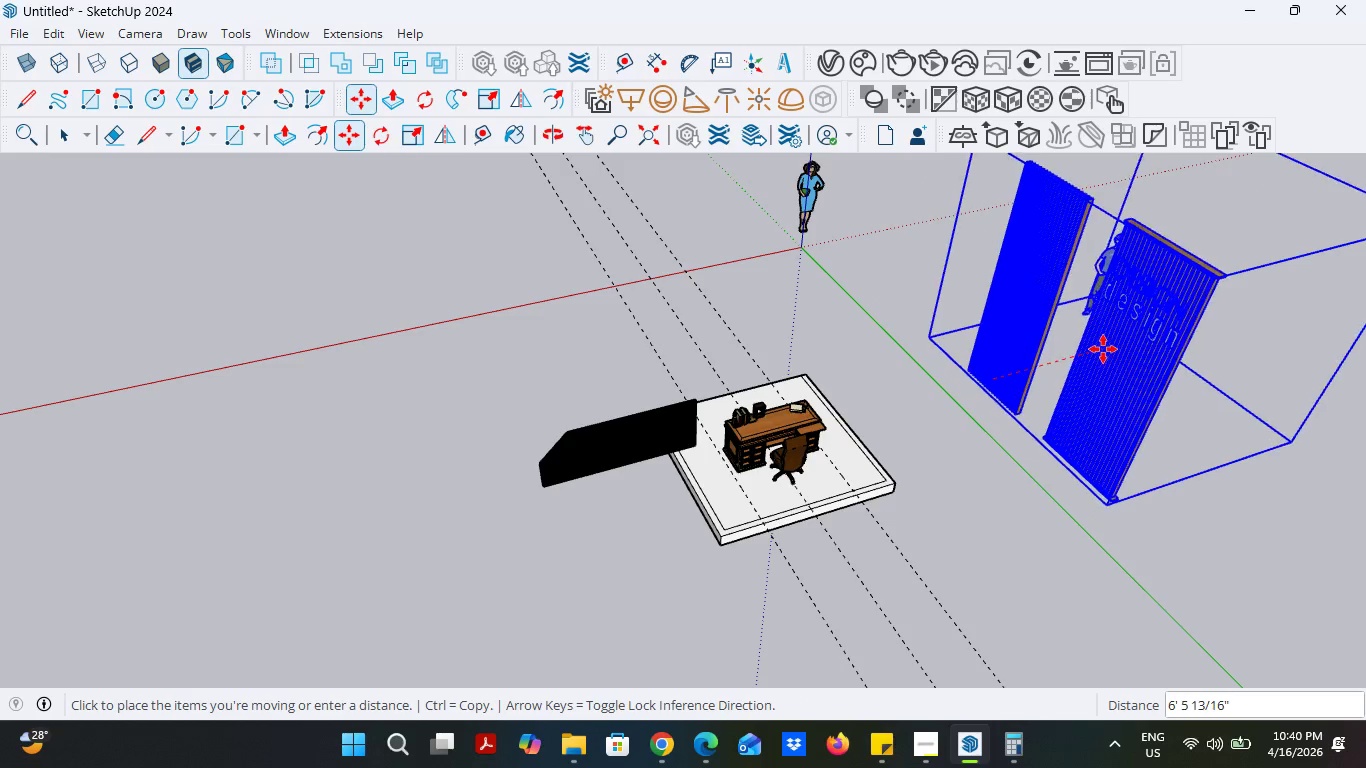 
left_click([1103, 349])
 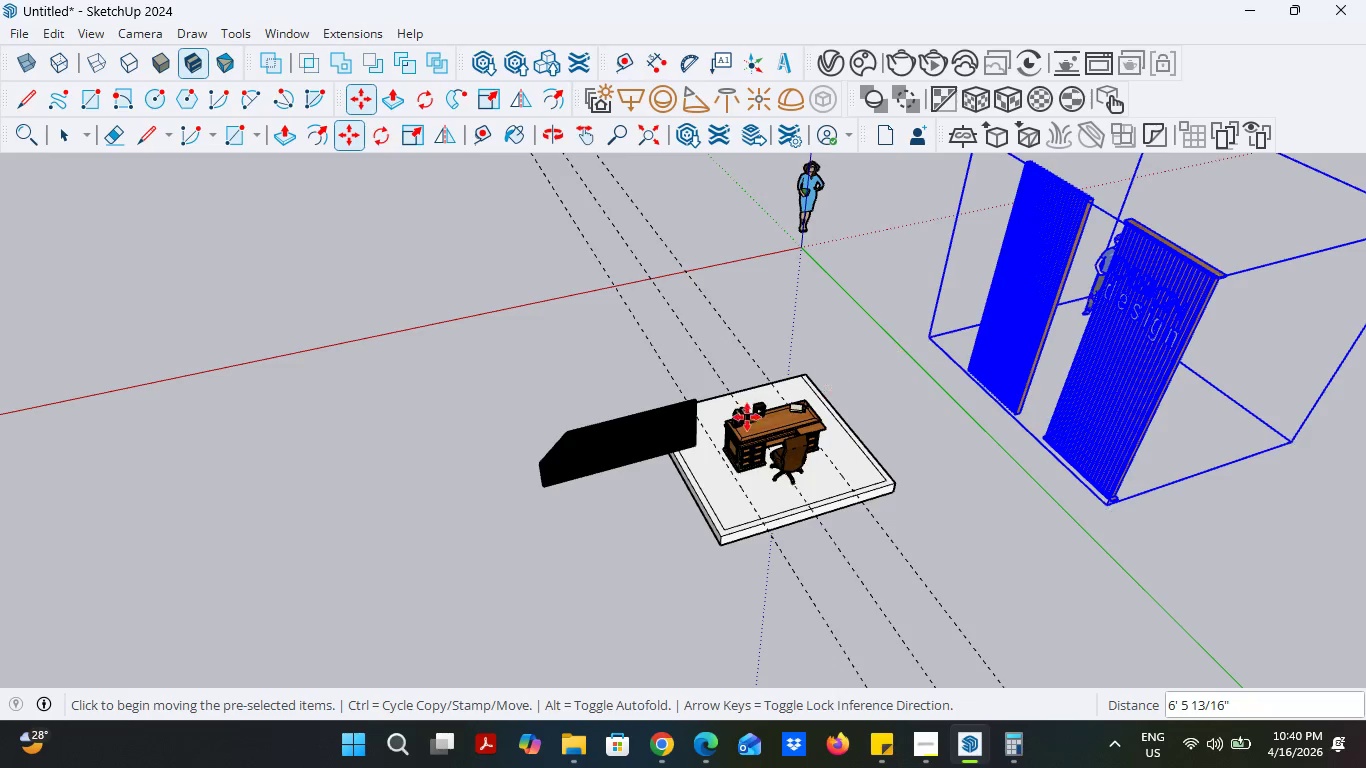 
scroll: coordinate [676, 457], scroll_direction: up, amount: 5.0
 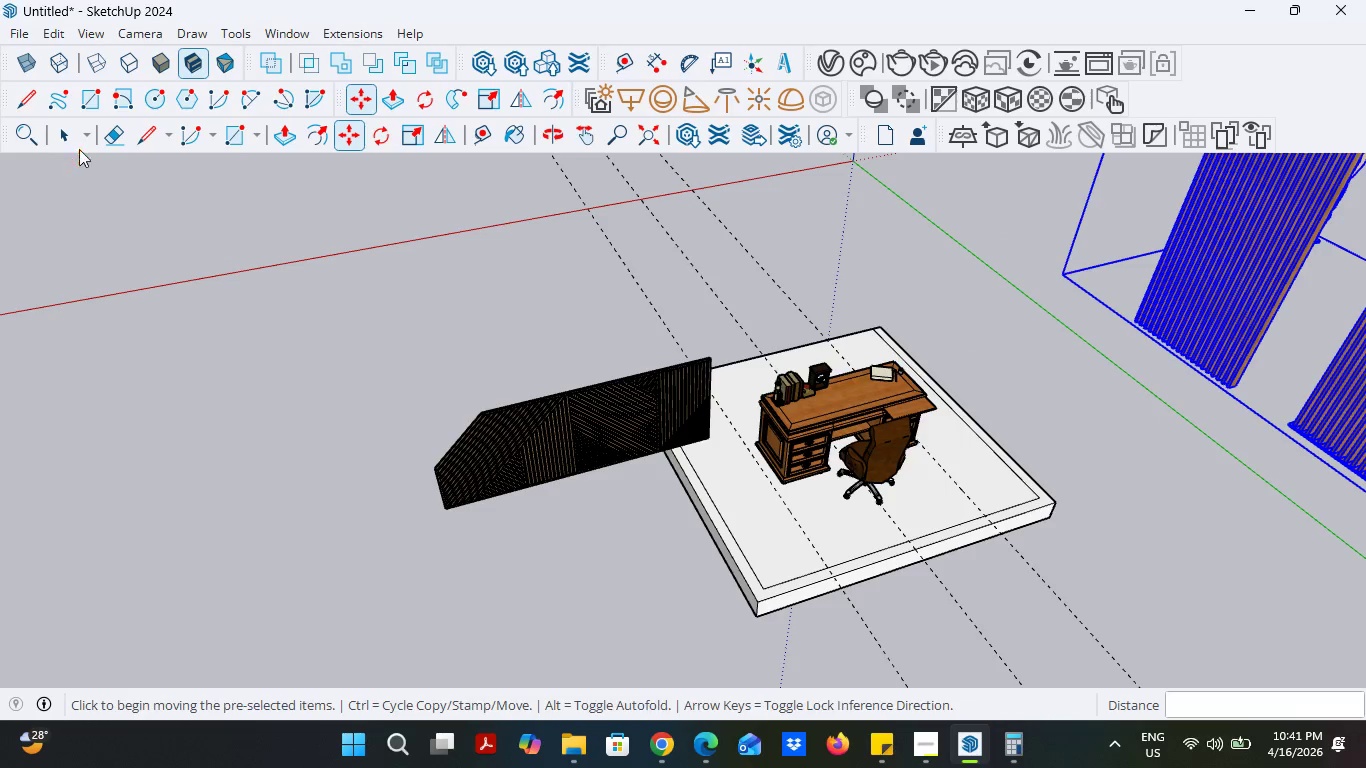 
left_click([75, 139])
 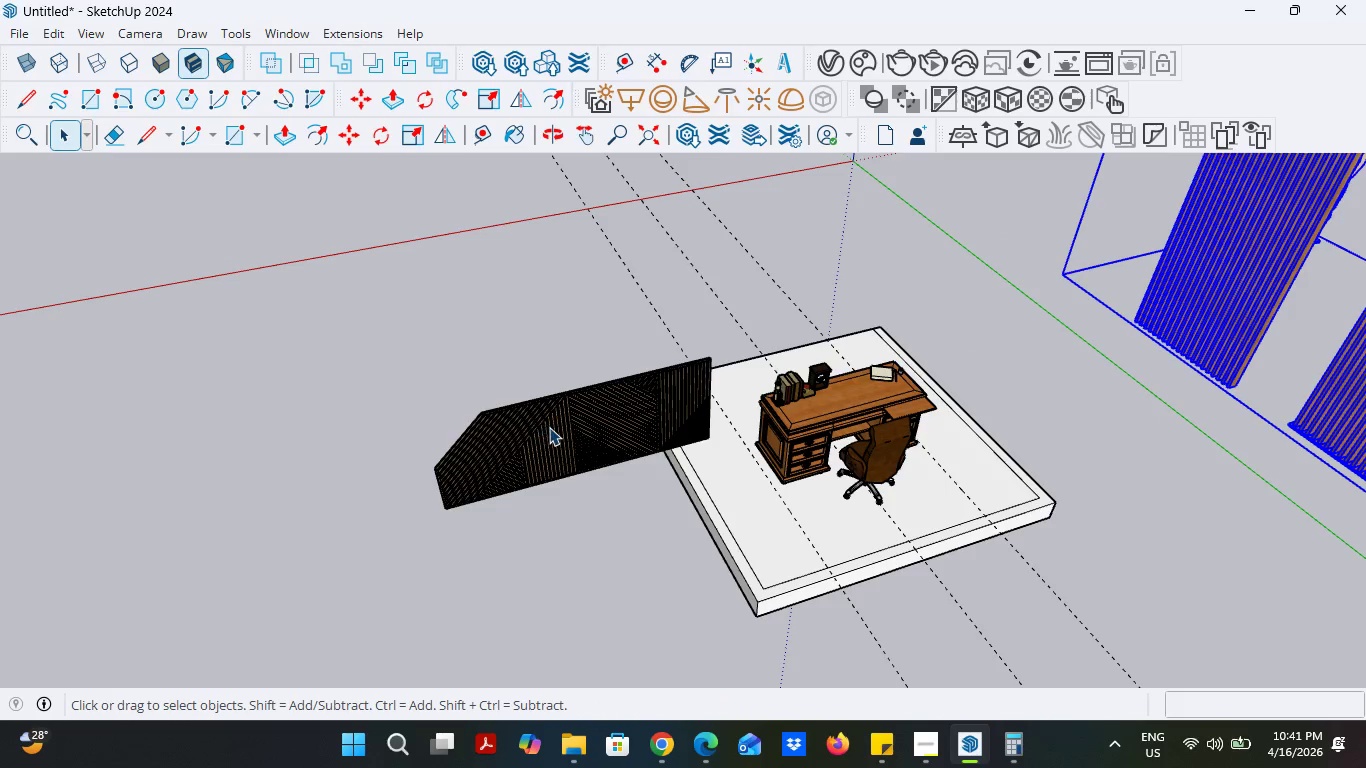 
left_click([549, 427])
 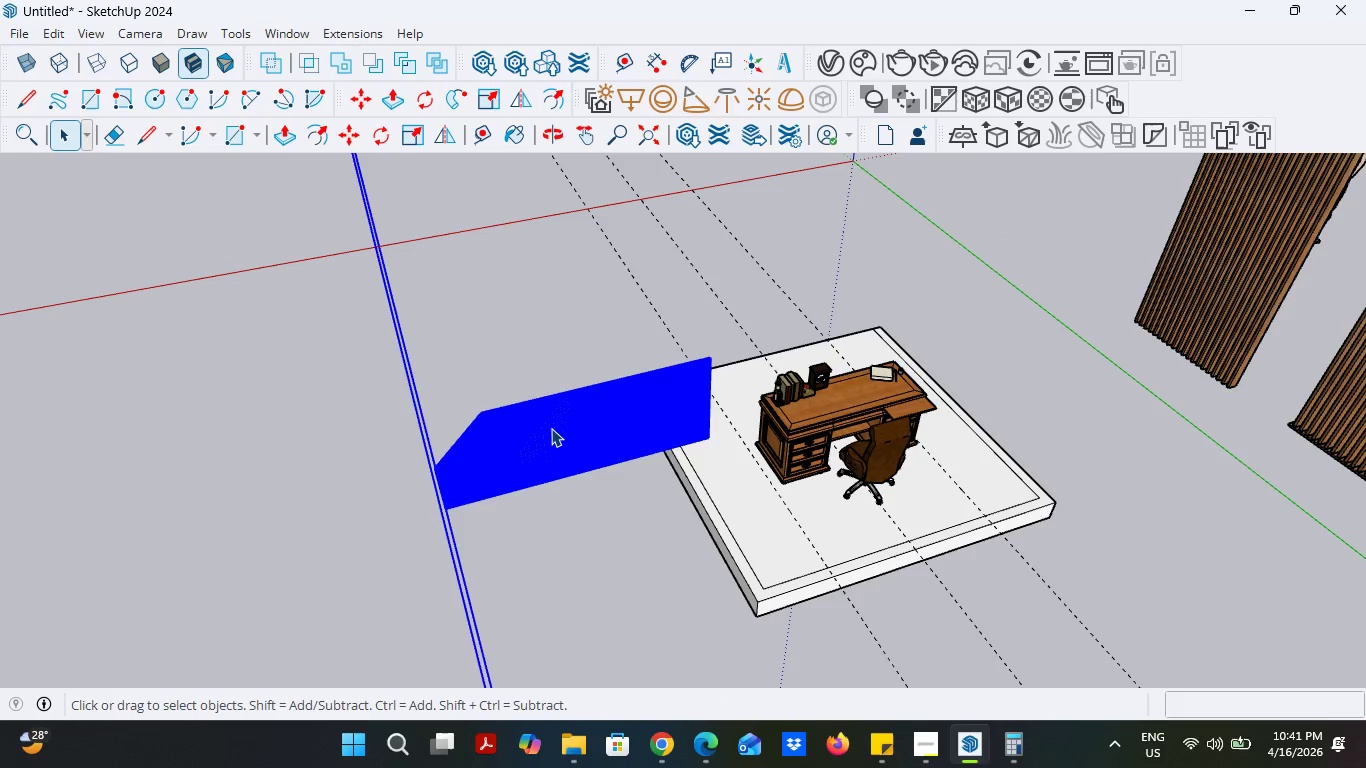 
key(Delete)
 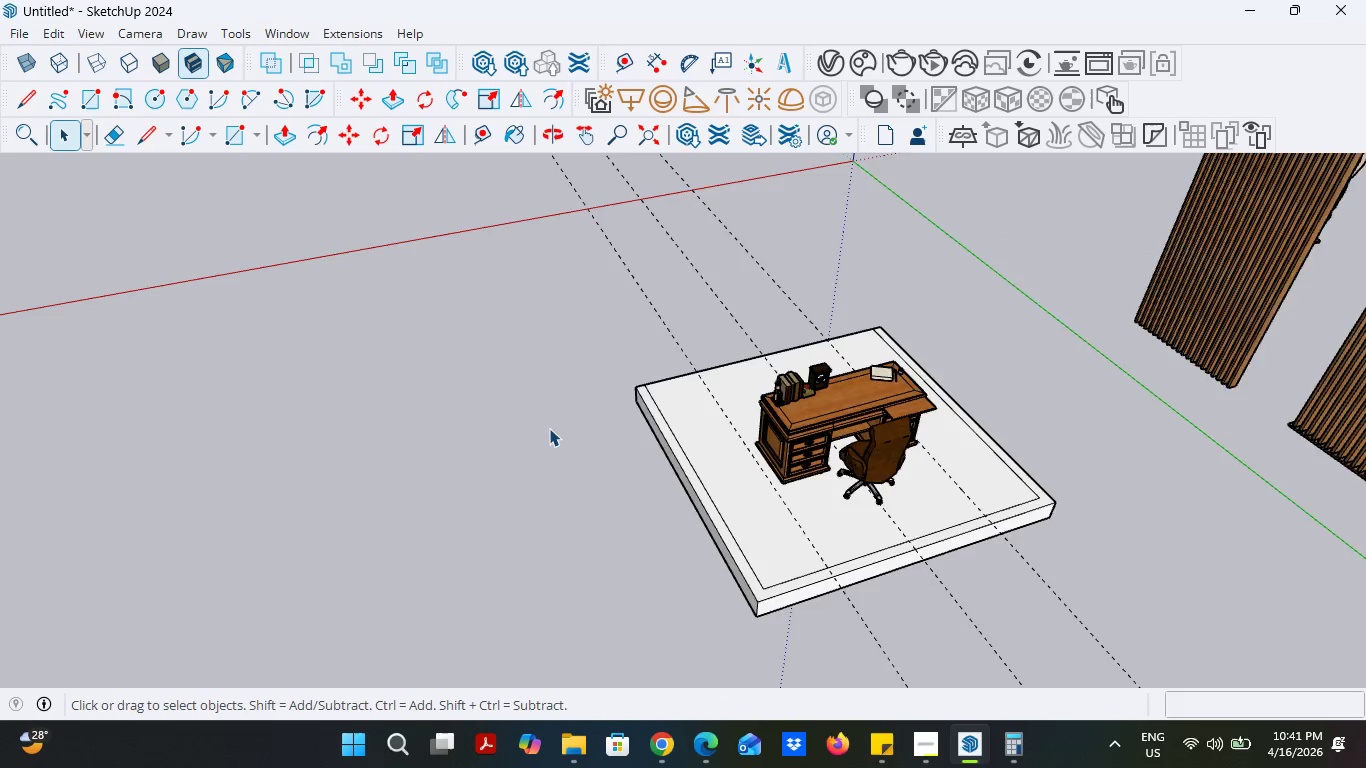 
scroll: coordinate [543, 428], scroll_direction: down, amount: 7.0
 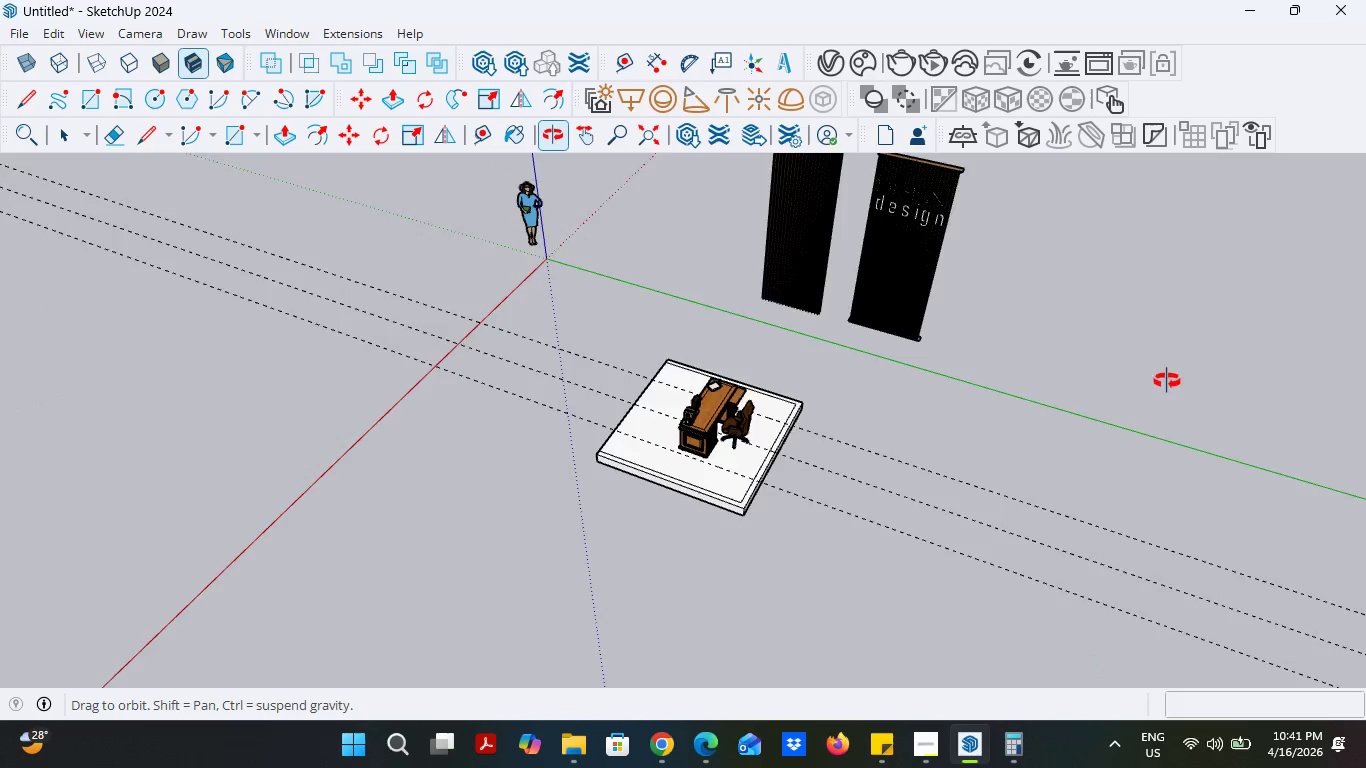 
scroll: coordinate [892, 324], scroll_direction: up, amount: 18.0
 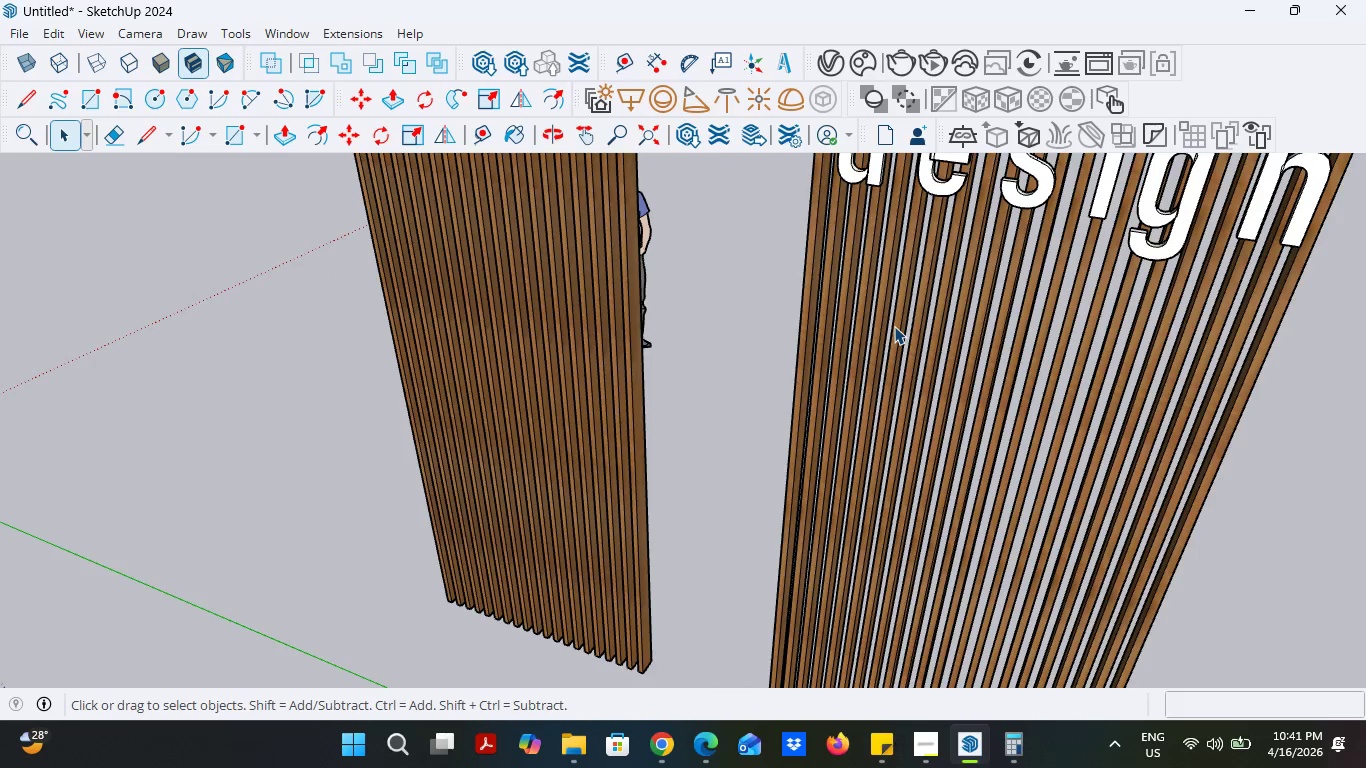 
scroll: coordinate [894, 328], scroll_direction: down, amount: 15.0
 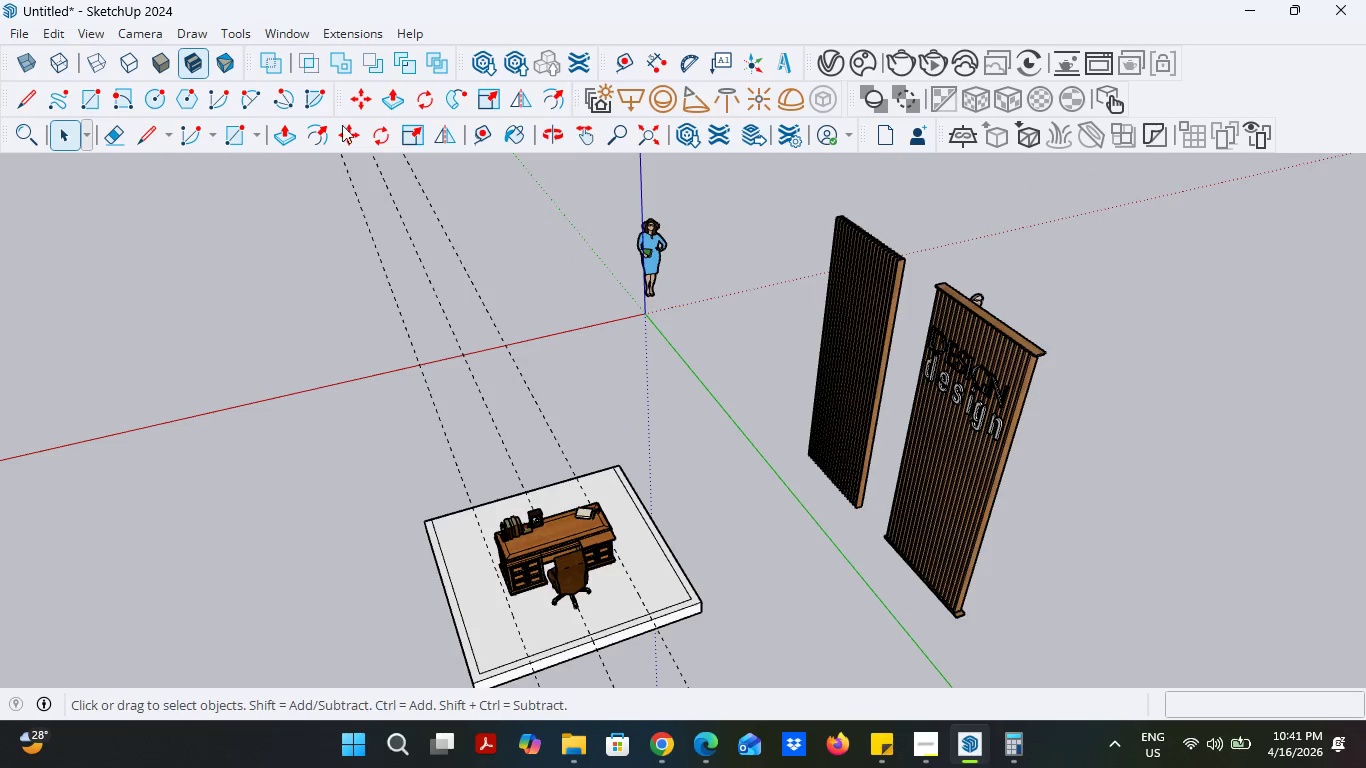 
left_click([284, 32])
 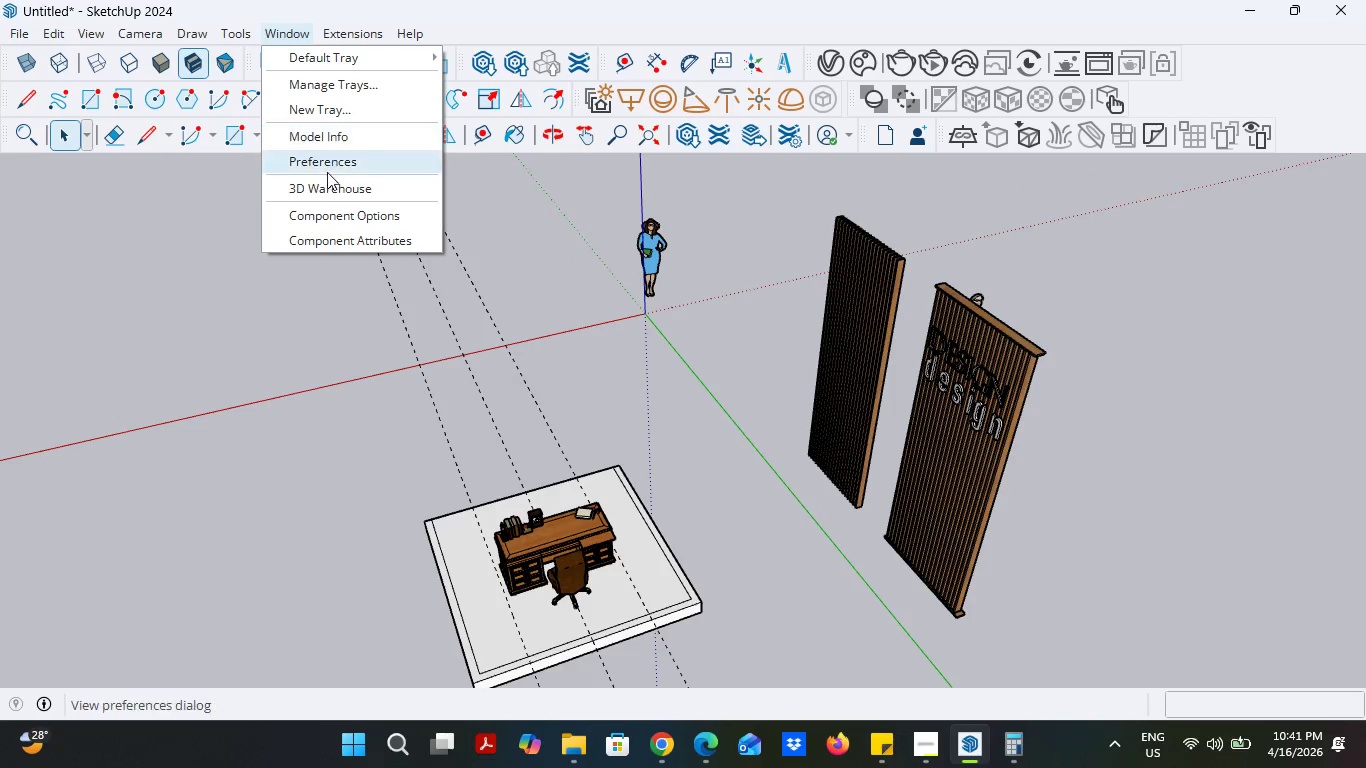 
left_click([326, 179])
 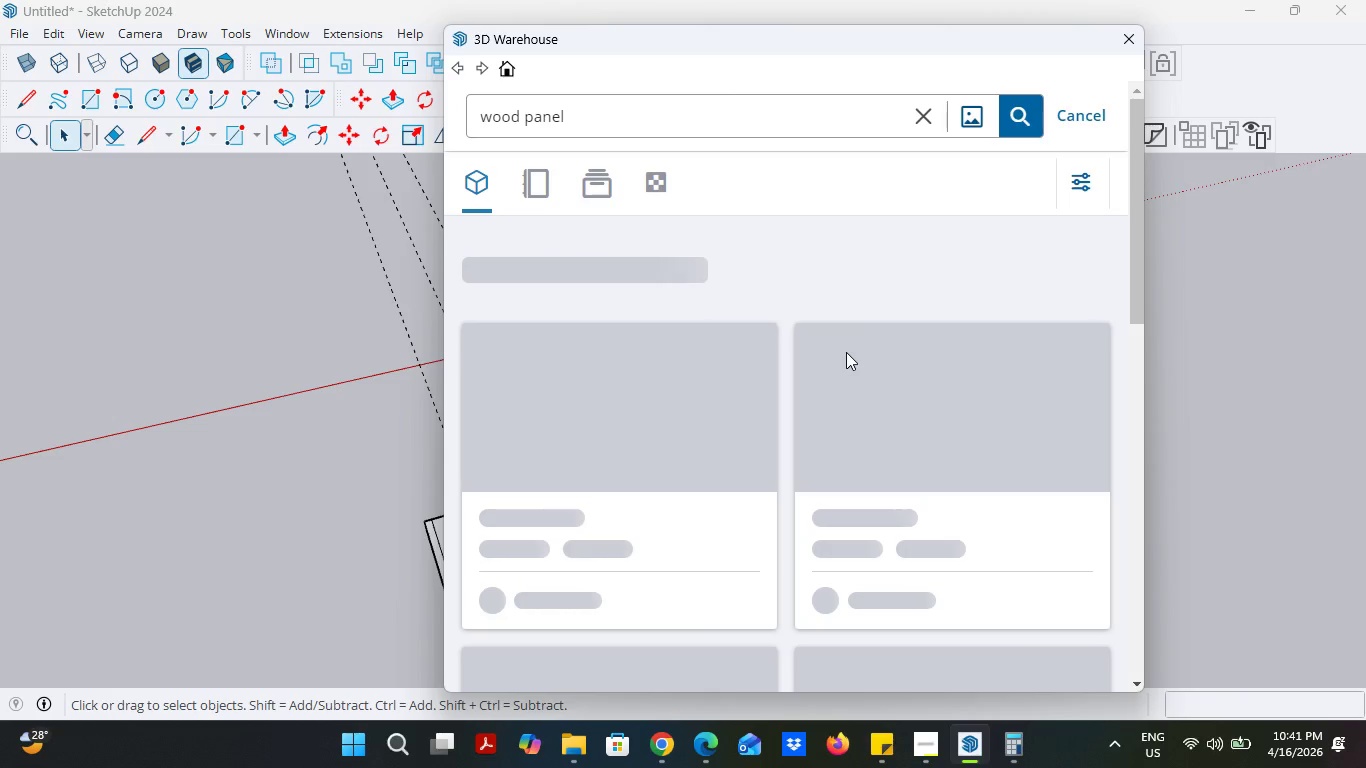 
scroll: coordinate [845, 353], scroll_direction: down, amount: 11.0
 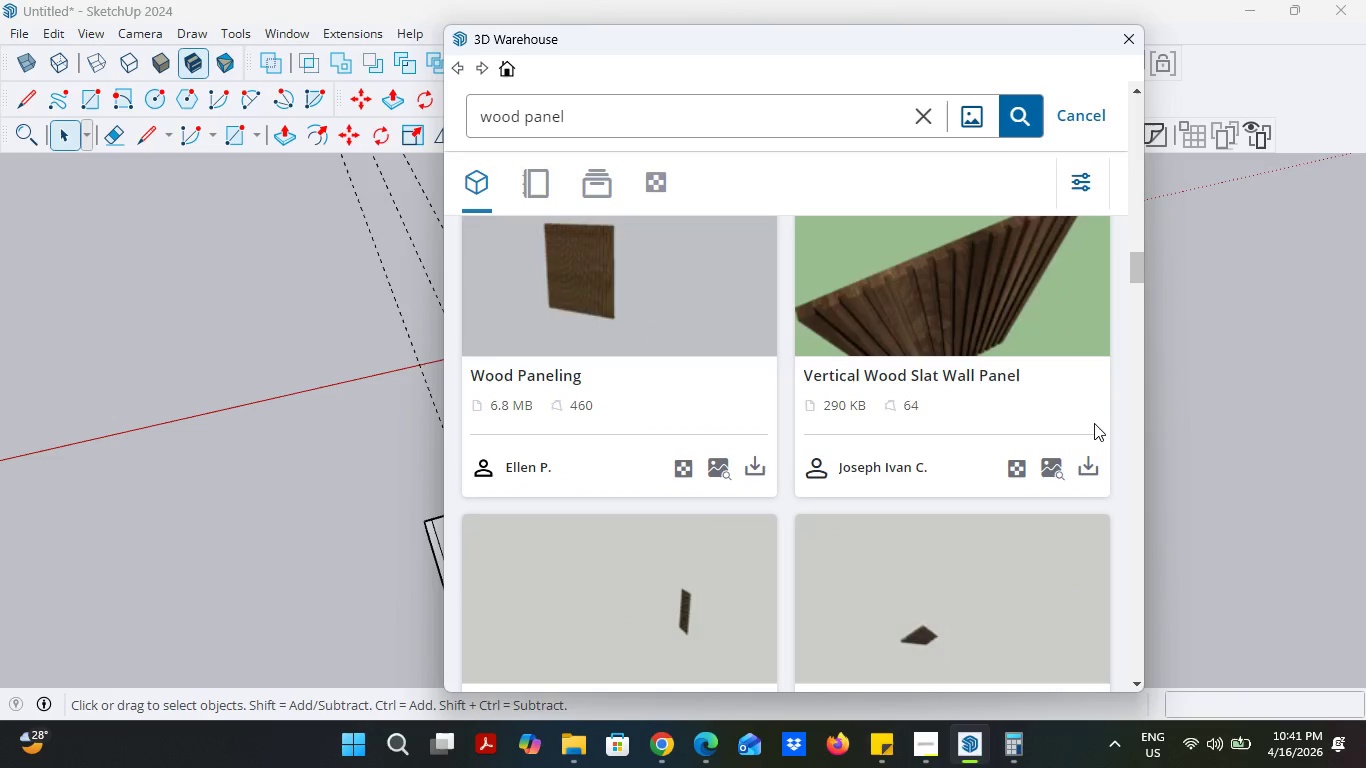 
left_click([1093, 470])
 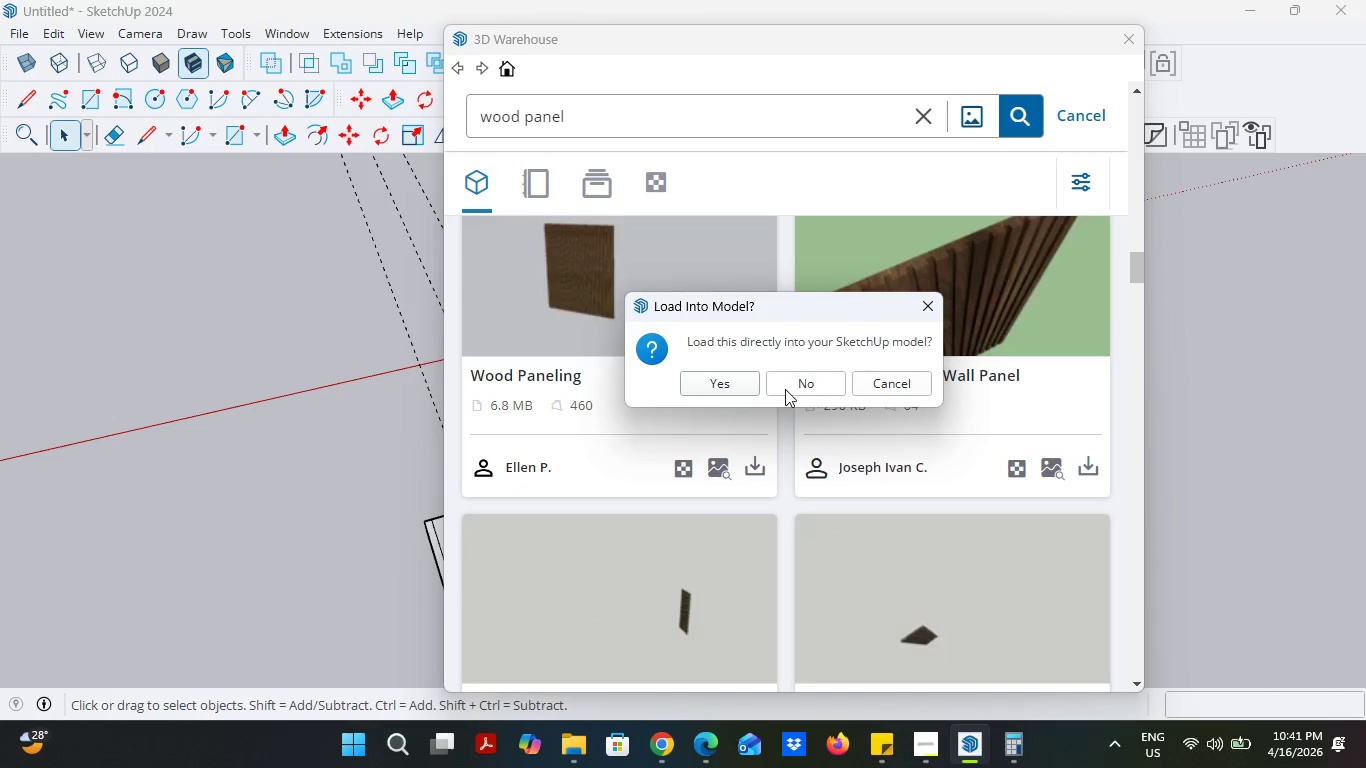 
left_click([755, 388])
 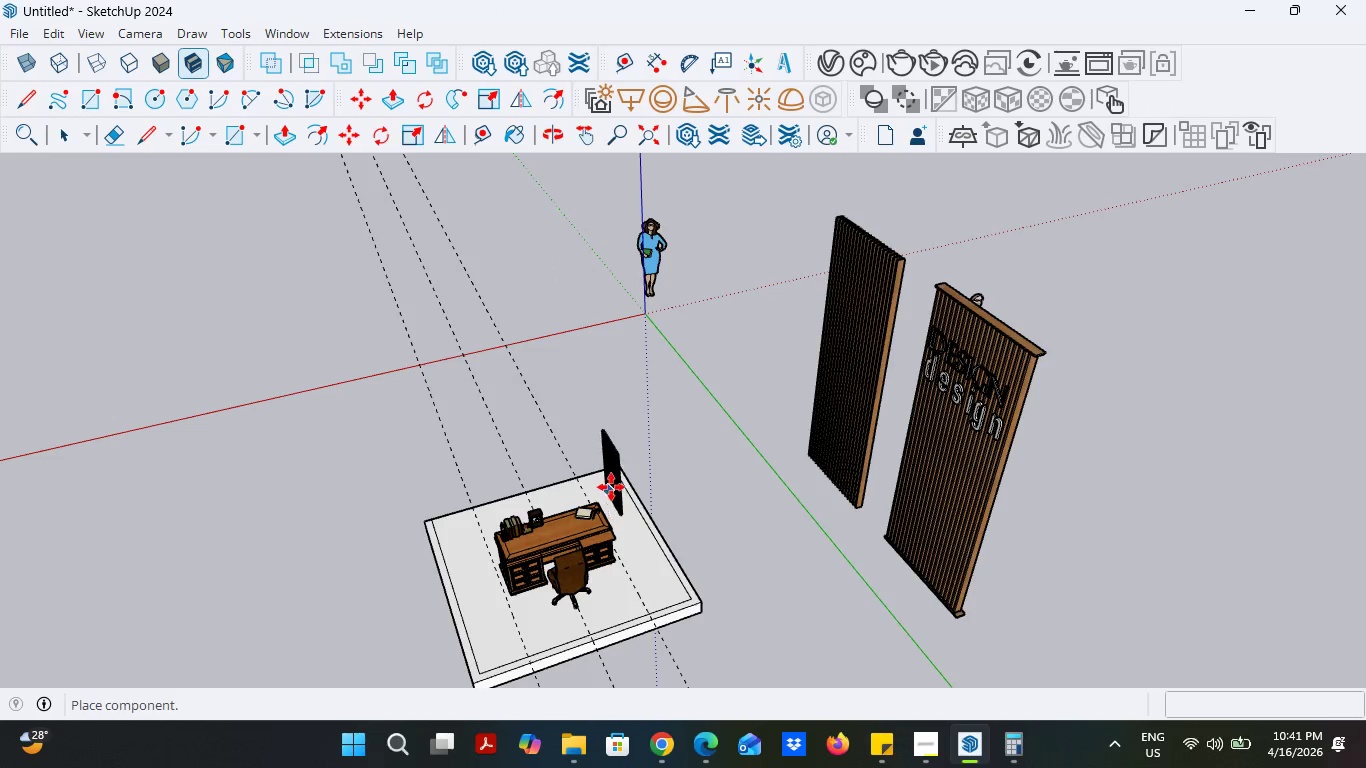 
left_click([616, 477])
 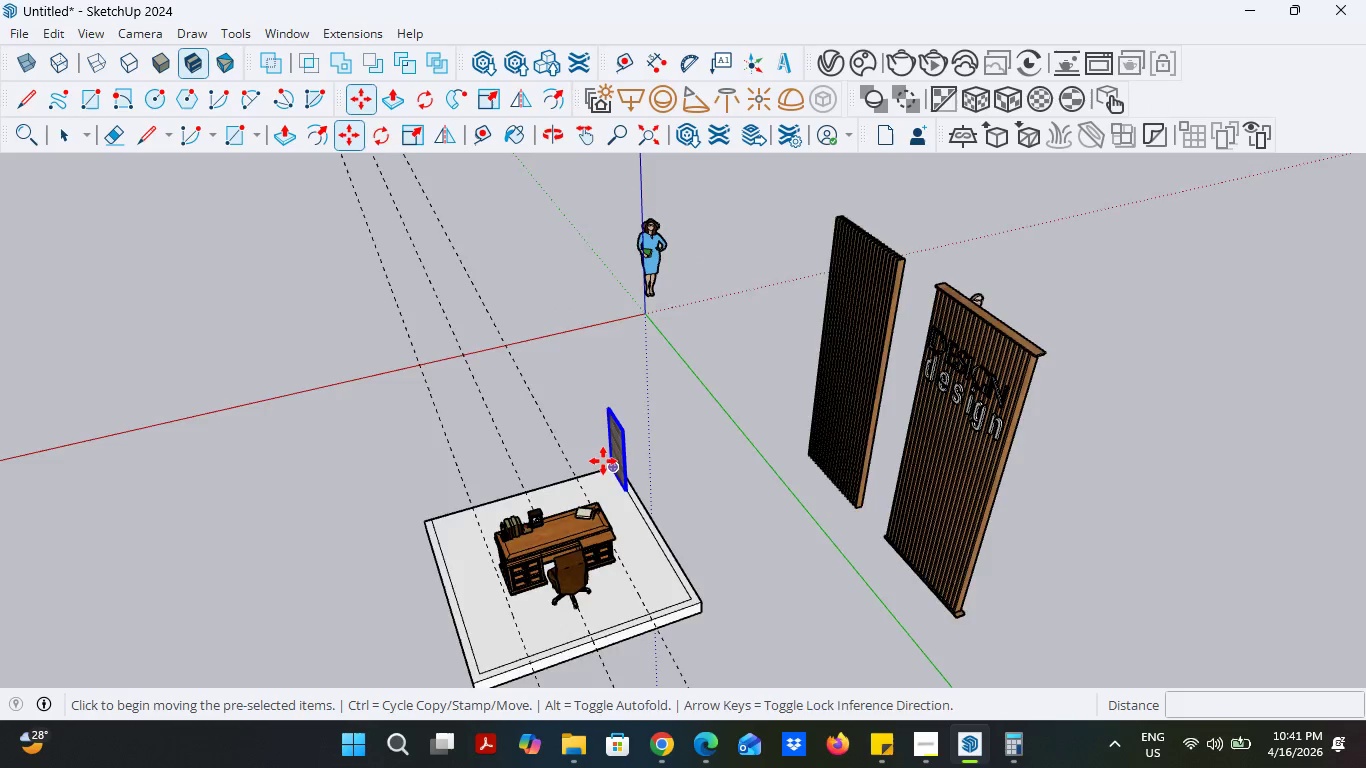 
scroll: coordinate [520, 338], scroll_direction: up, amount: 15.0
 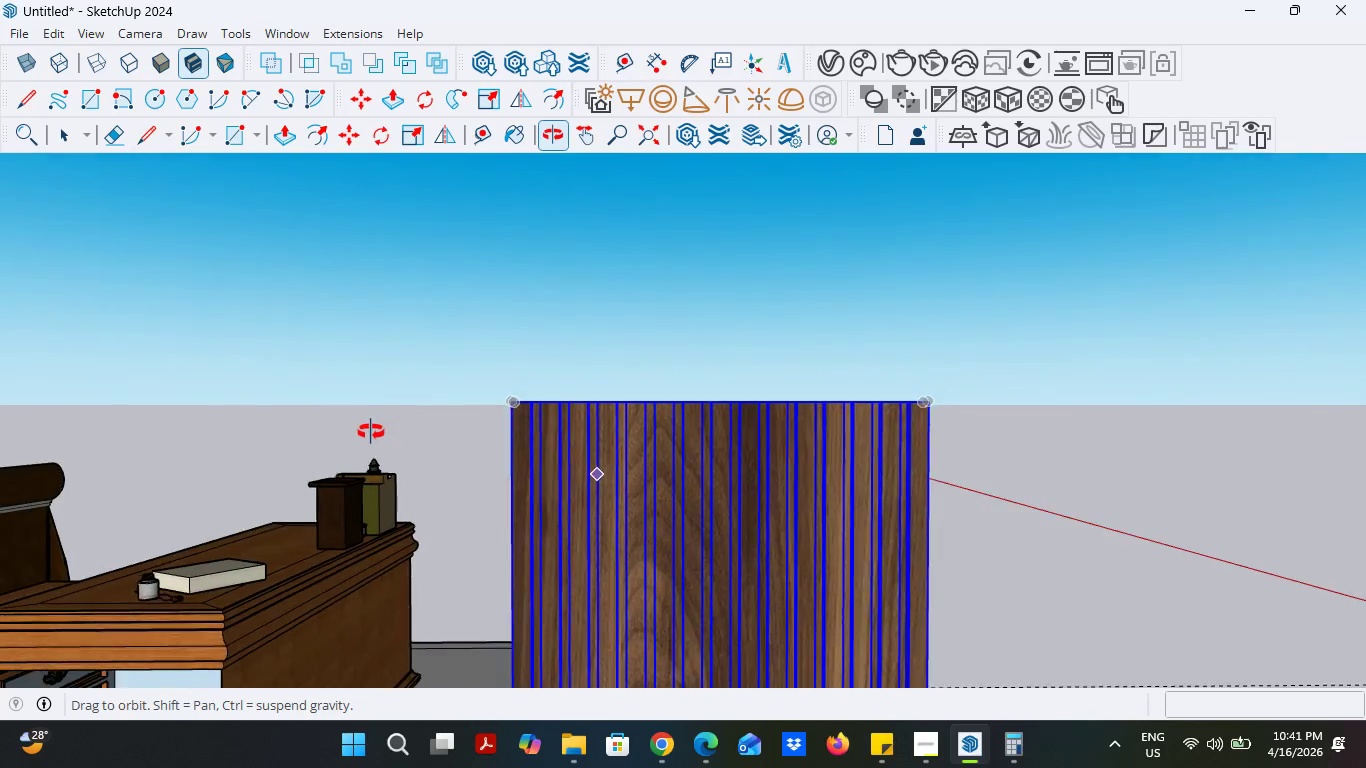 
scroll: coordinate [699, 345], scroll_direction: down, amount: 41.0
 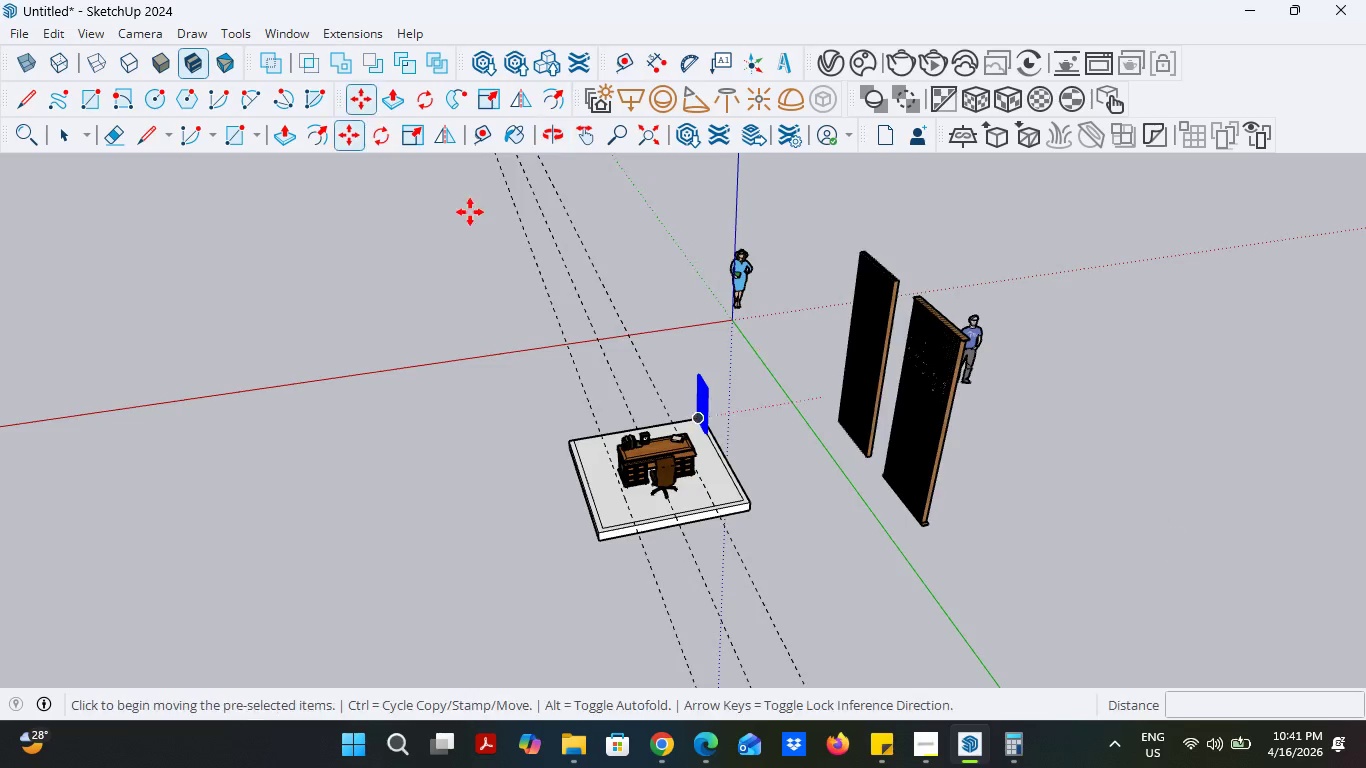 
left_click([62, 133])
 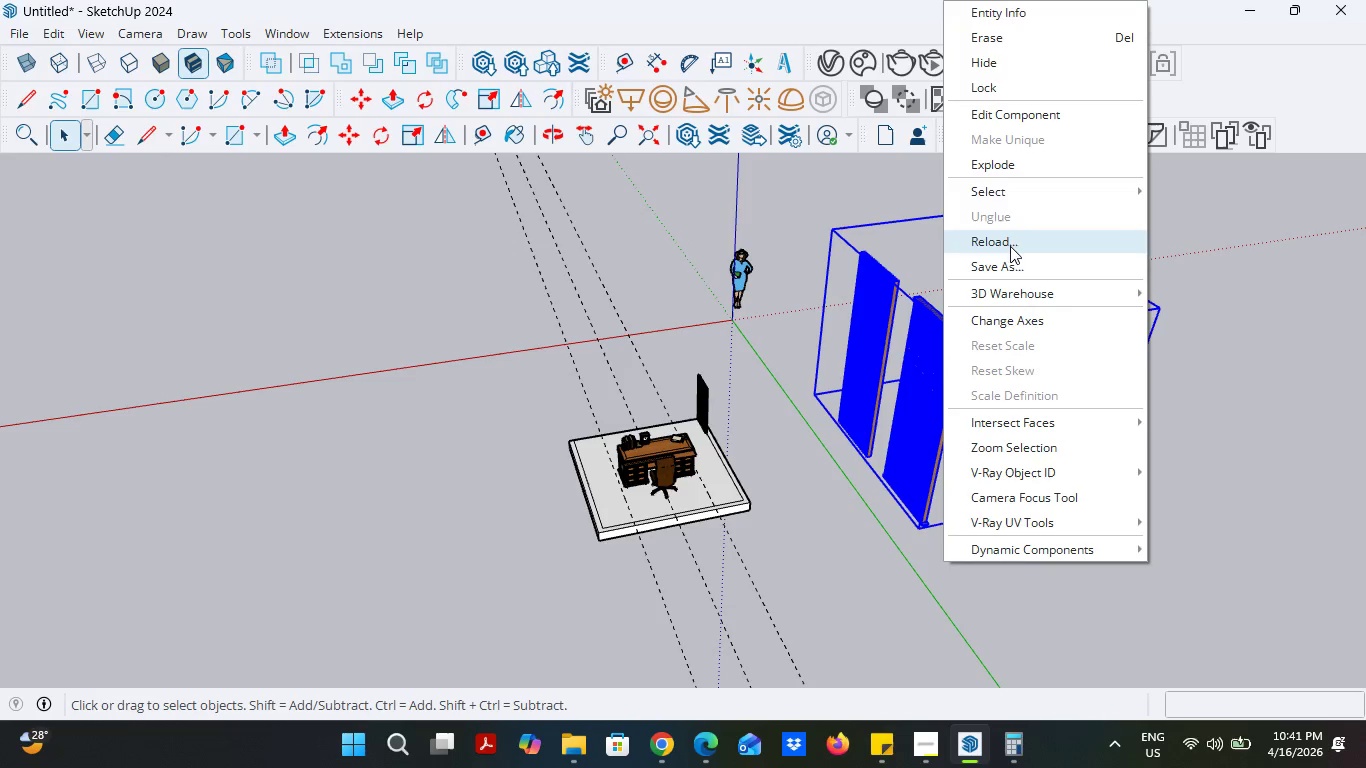 
left_click([1028, 166])
 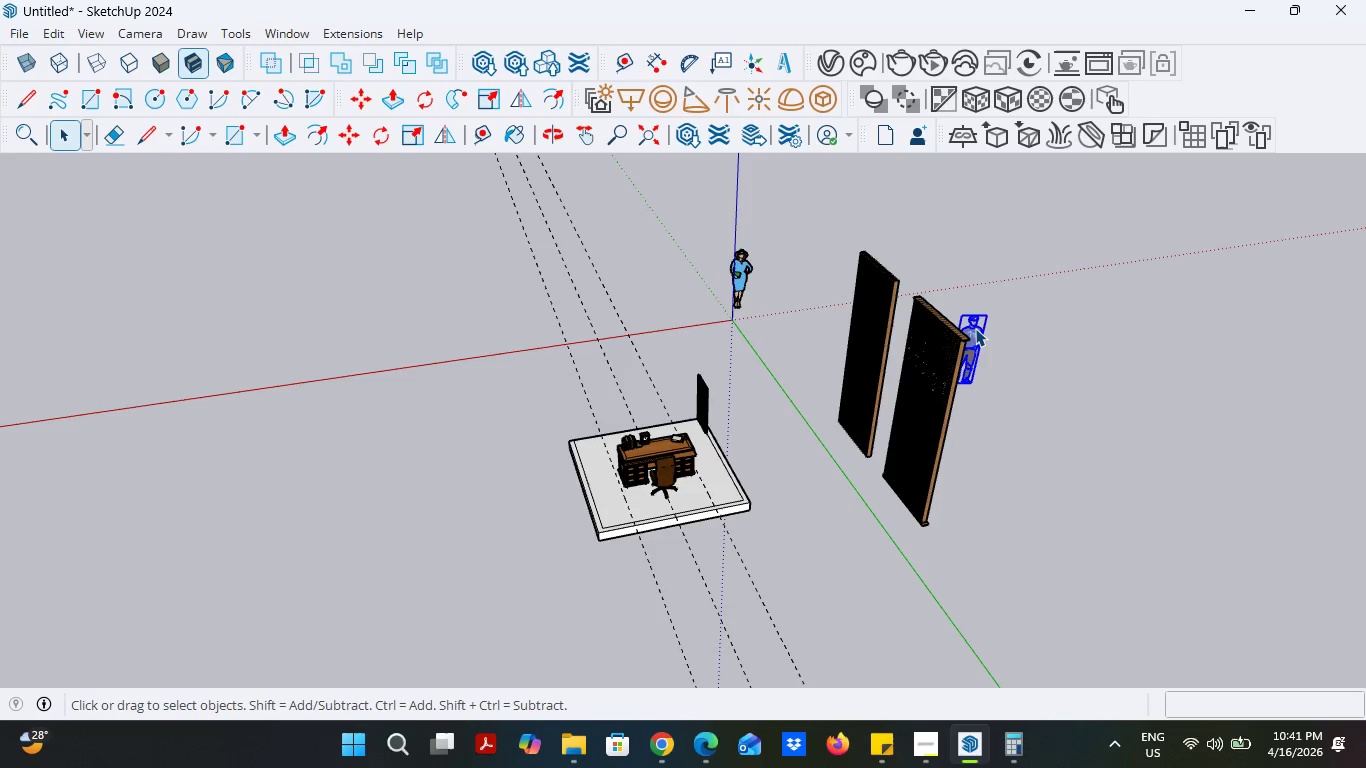 
key(Delete)
 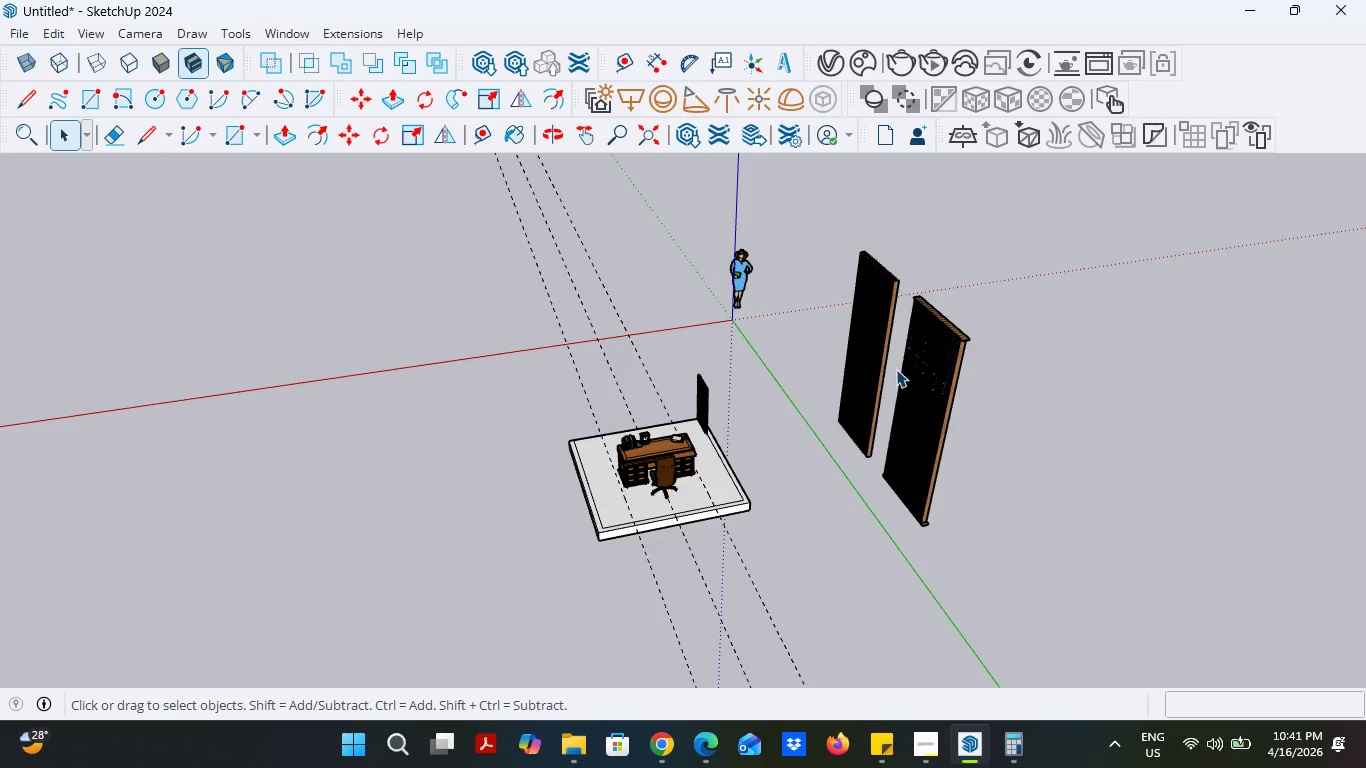 
scroll: coordinate [899, 370], scroll_direction: up, amount: 6.0
 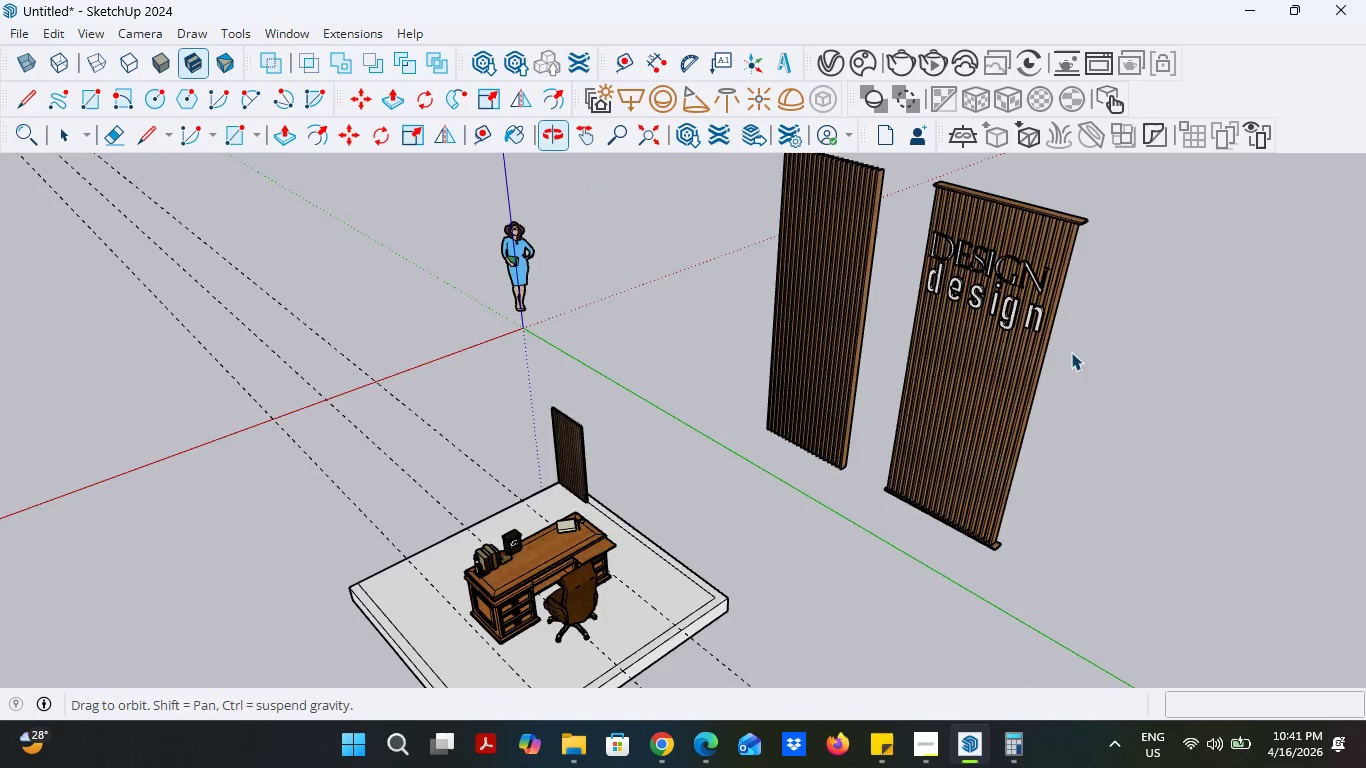 
left_click([996, 296])
 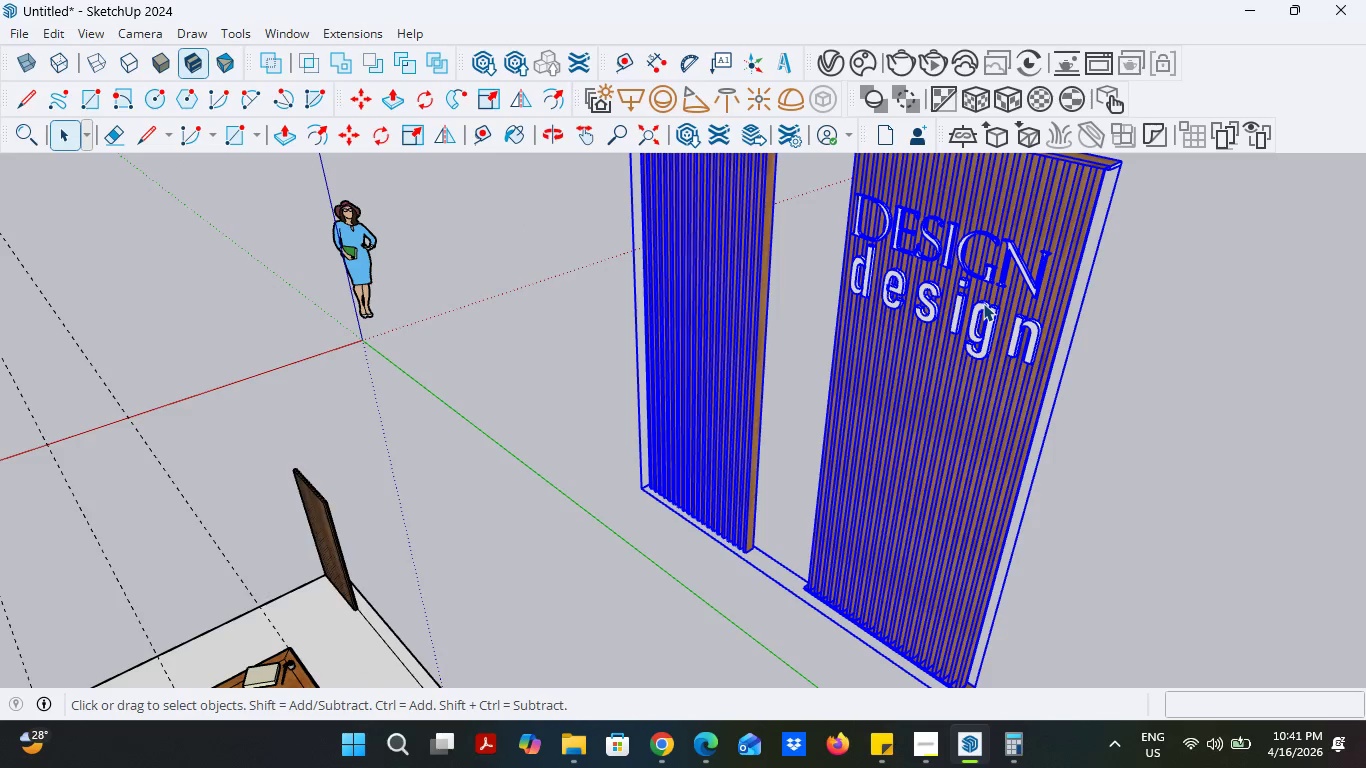 
scroll: coordinate [1047, 288], scroll_direction: up, amount: 6.0
 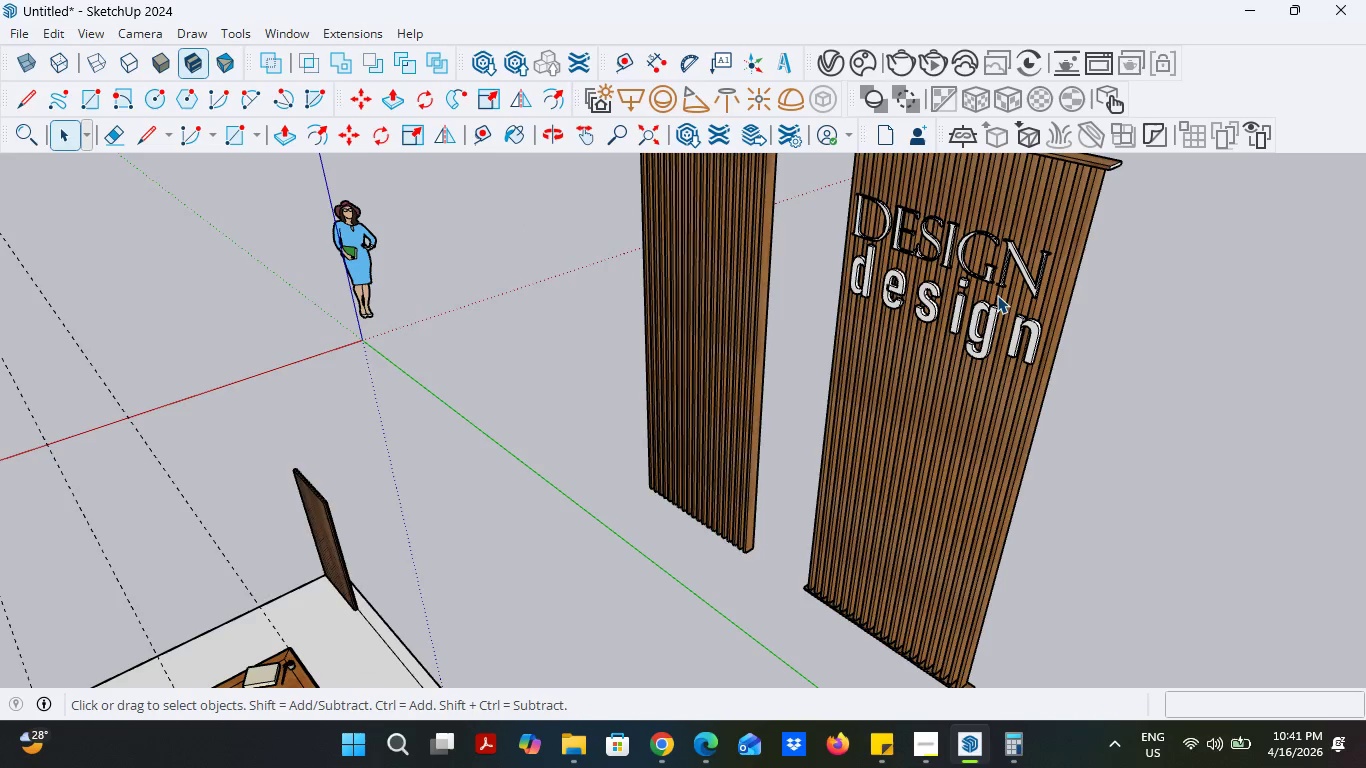 
right_click([983, 303])
 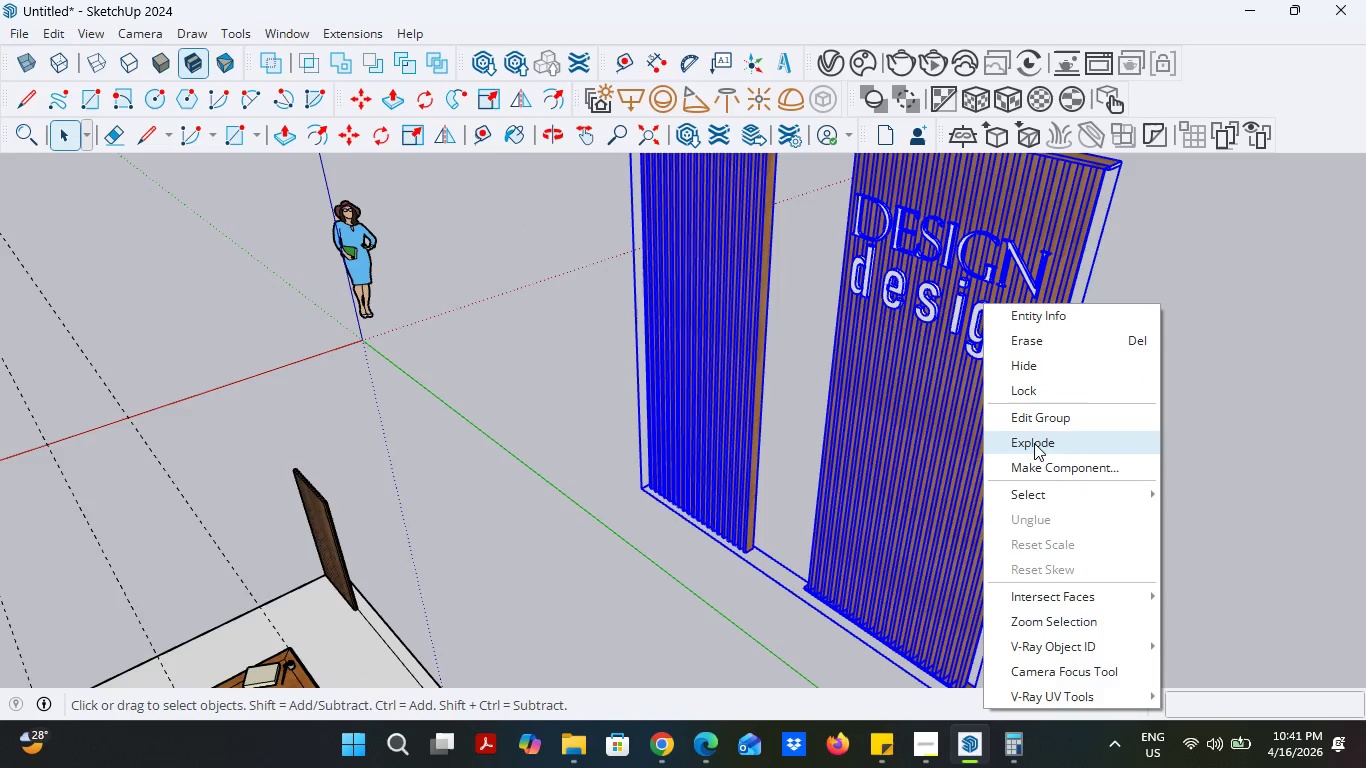 
left_click([1039, 439])
 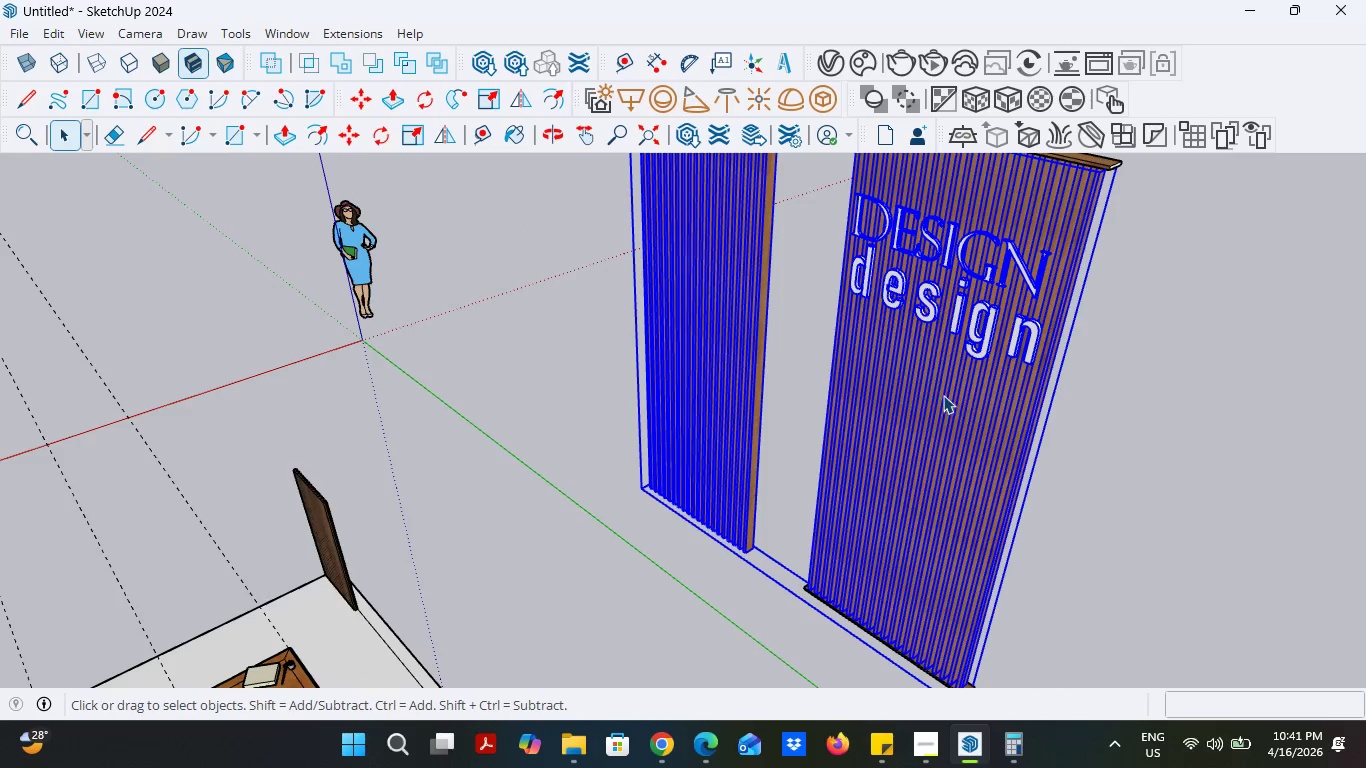 
left_click([1115, 437])
 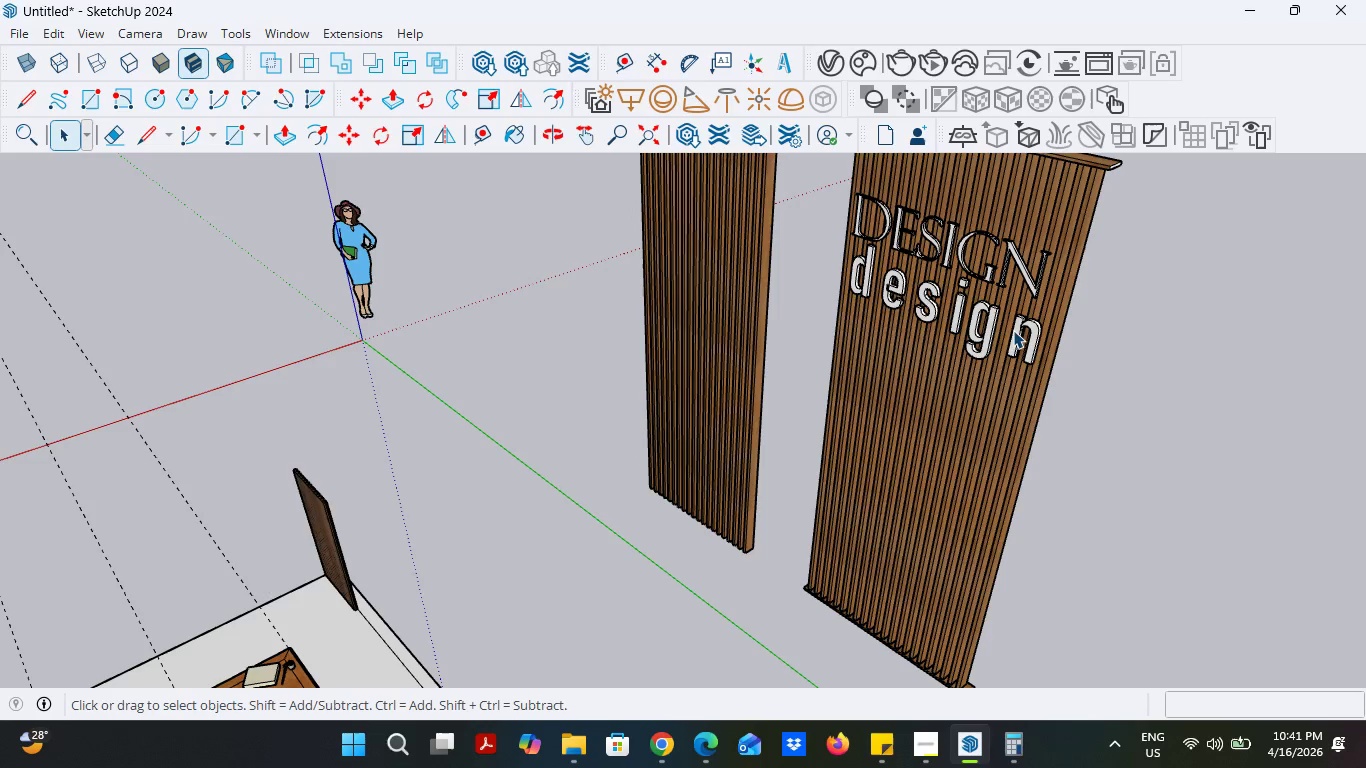 
left_click([948, 280])
 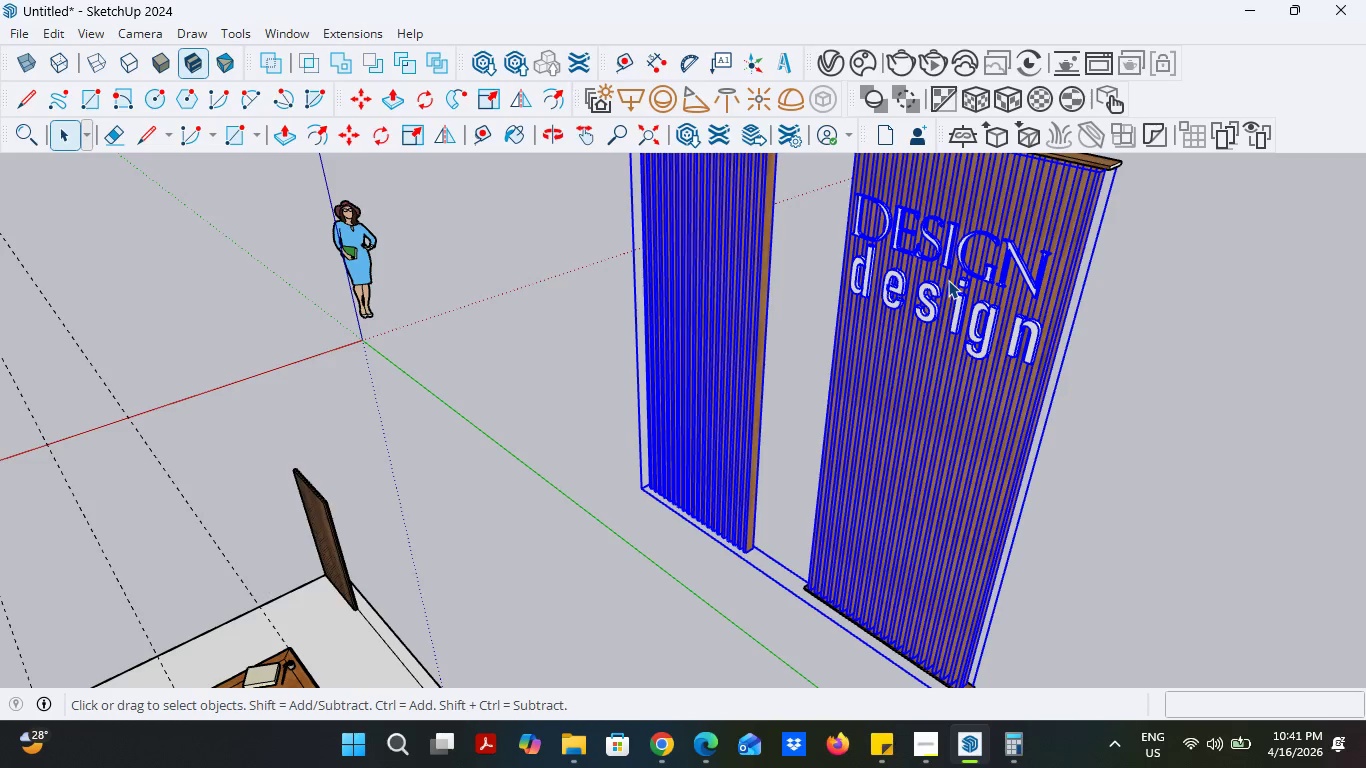 
right_click([941, 281])
 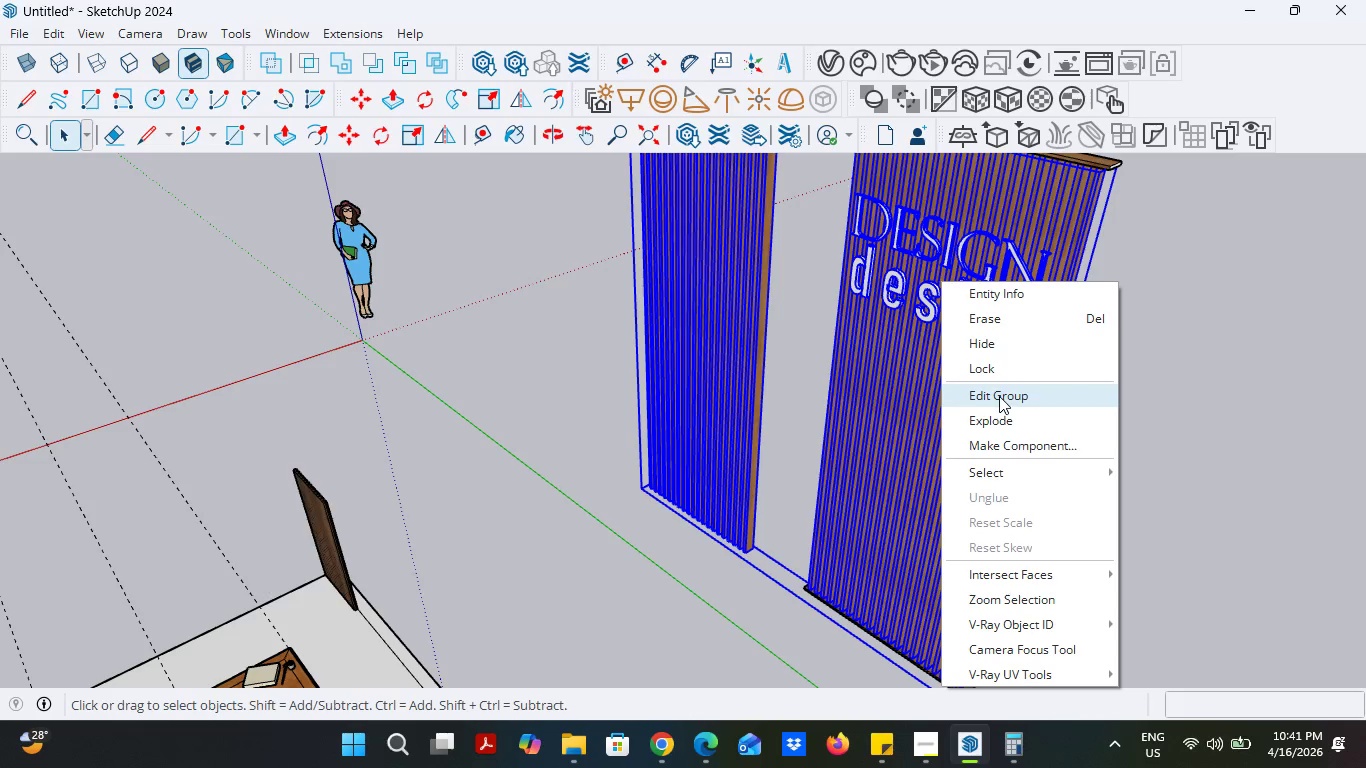 
left_click([999, 419])
 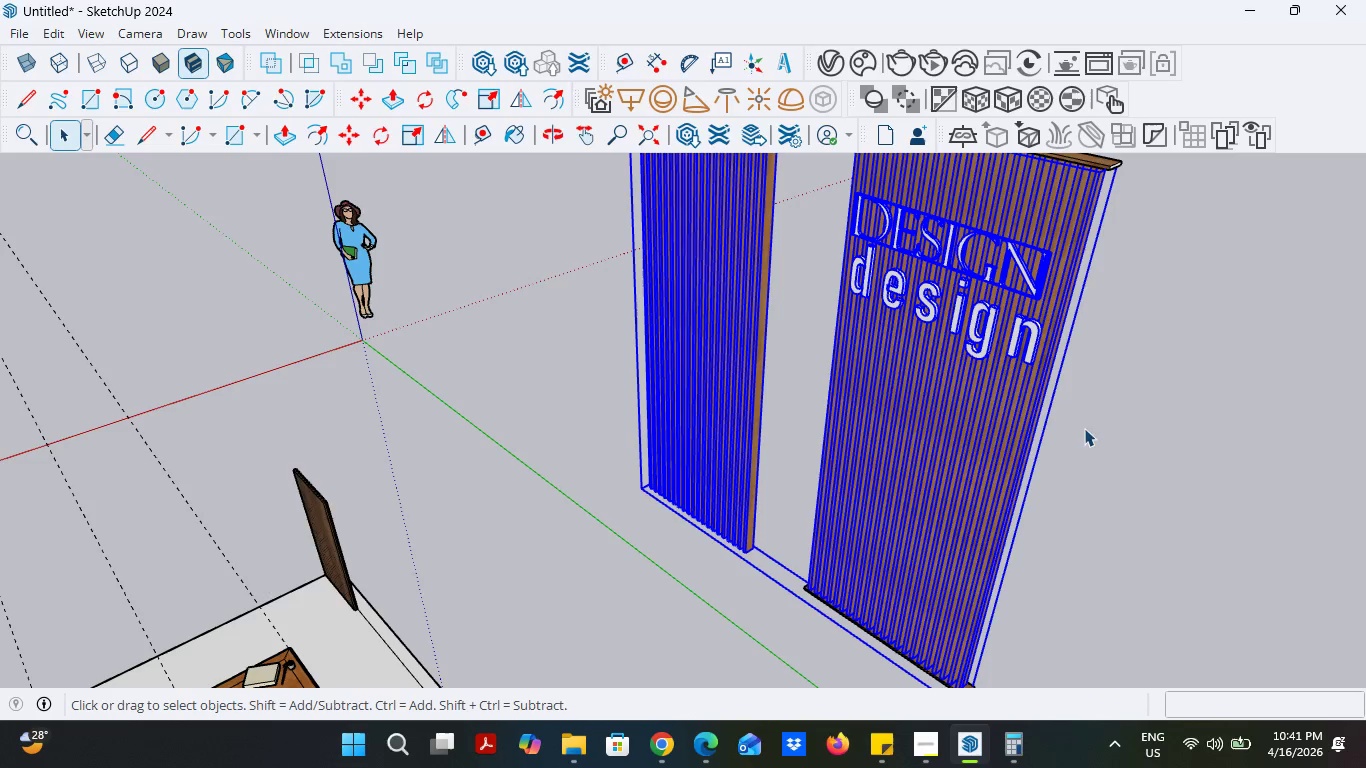 
left_click([1151, 439])
 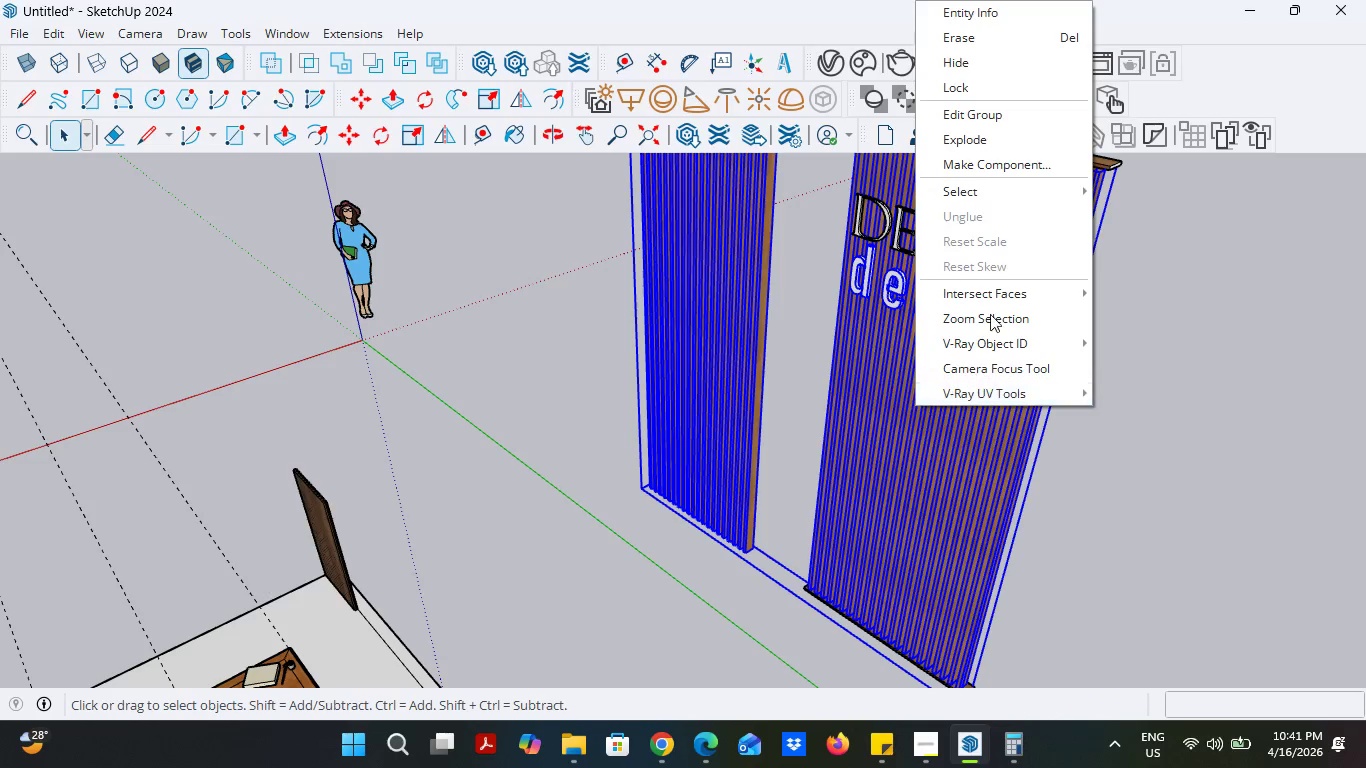 
left_click([979, 142])
 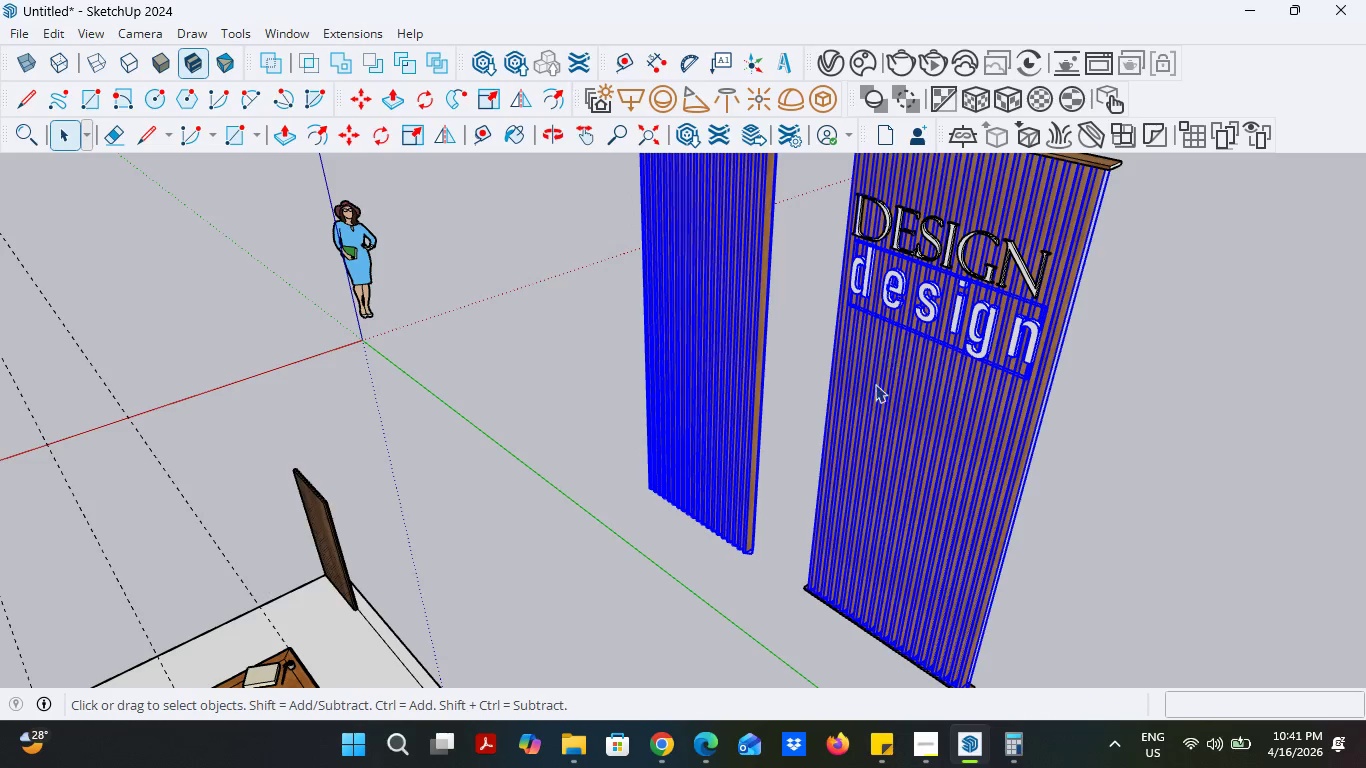 
left_click([807, 438])
 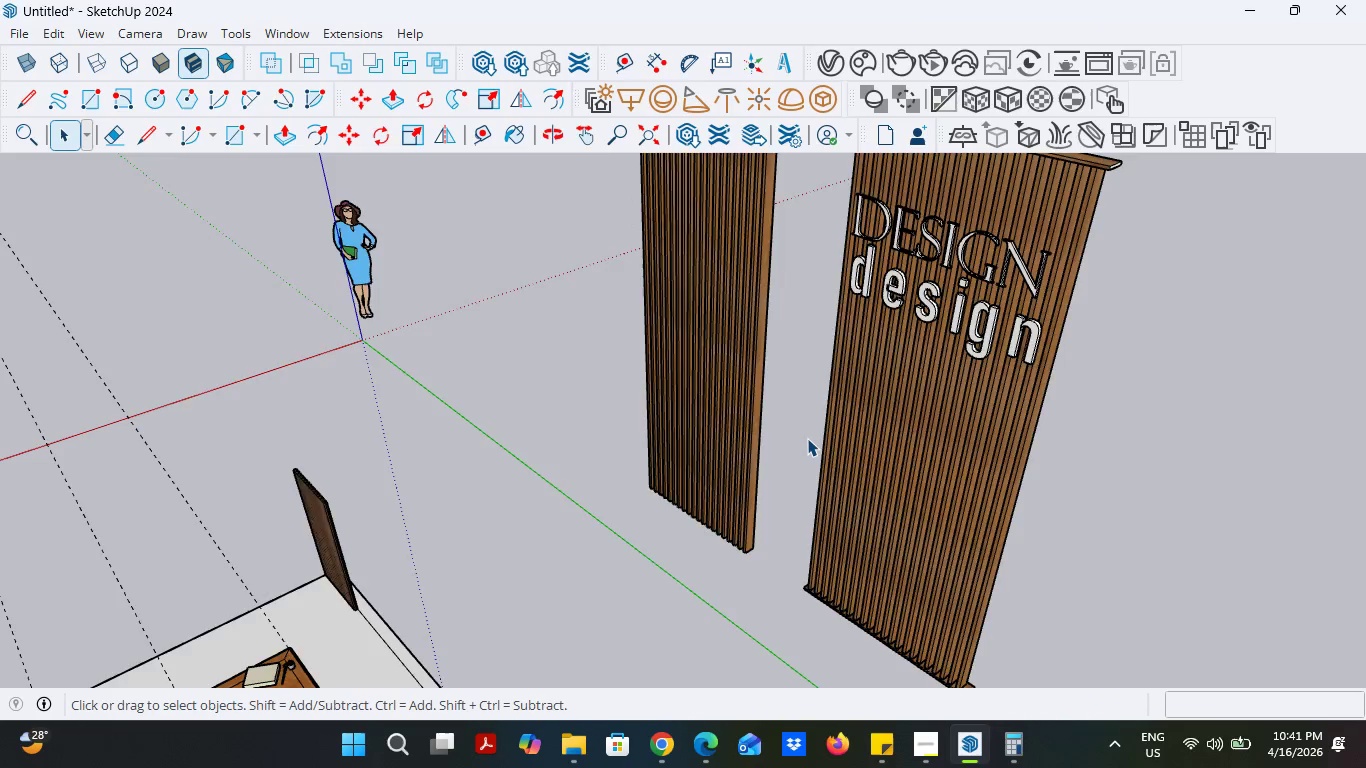 
scroll: coordinate [807, 445], scroll_direction: down, amount: 7.0
 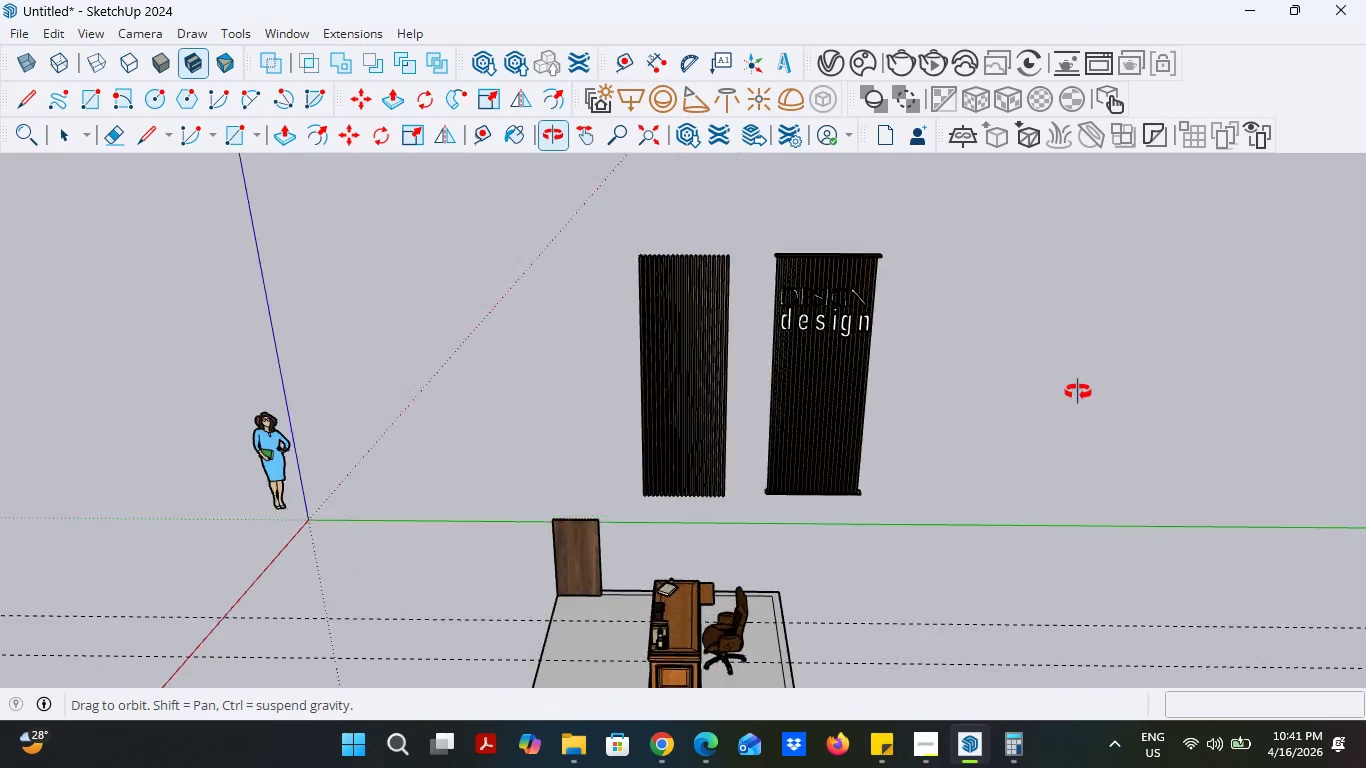 
scroll: coordinate [848, 216], scroll_direction: up, amount: 18.0
 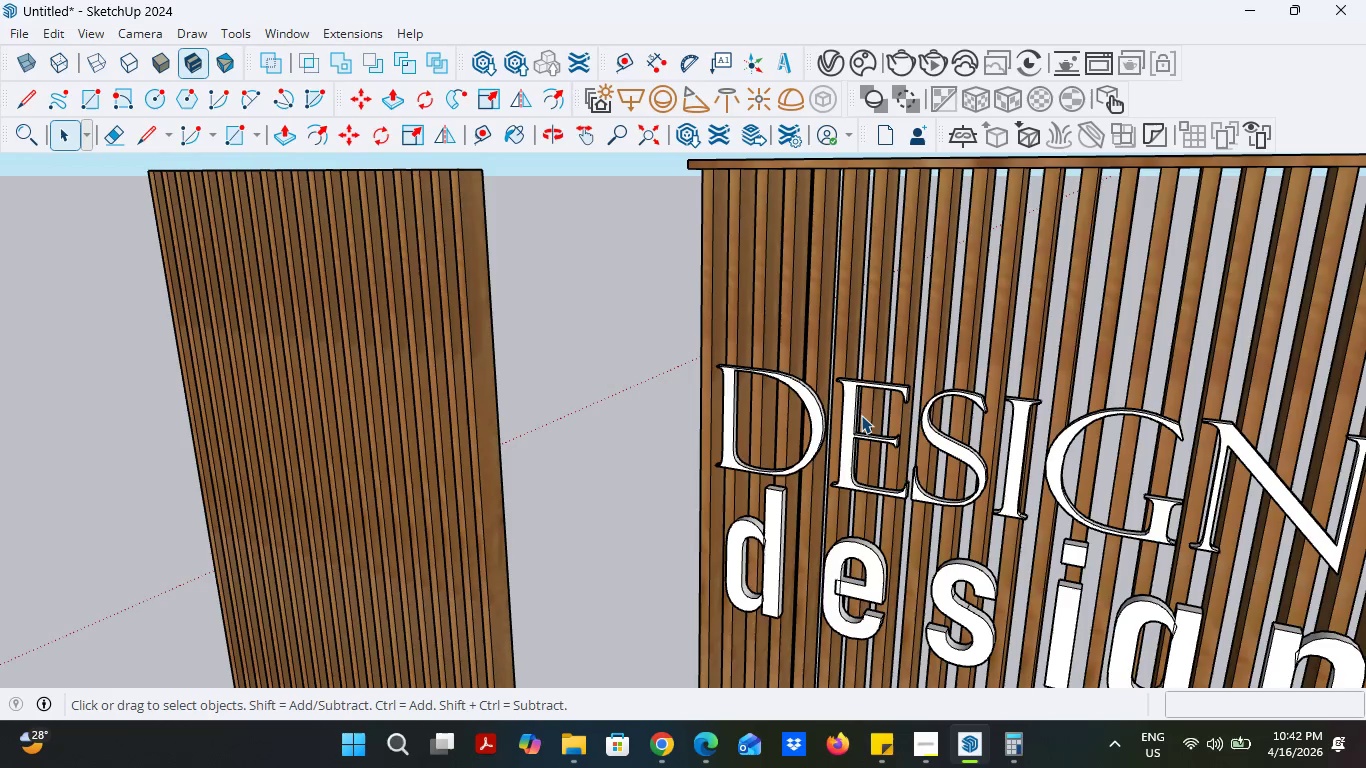 
left_click([861, 416])
 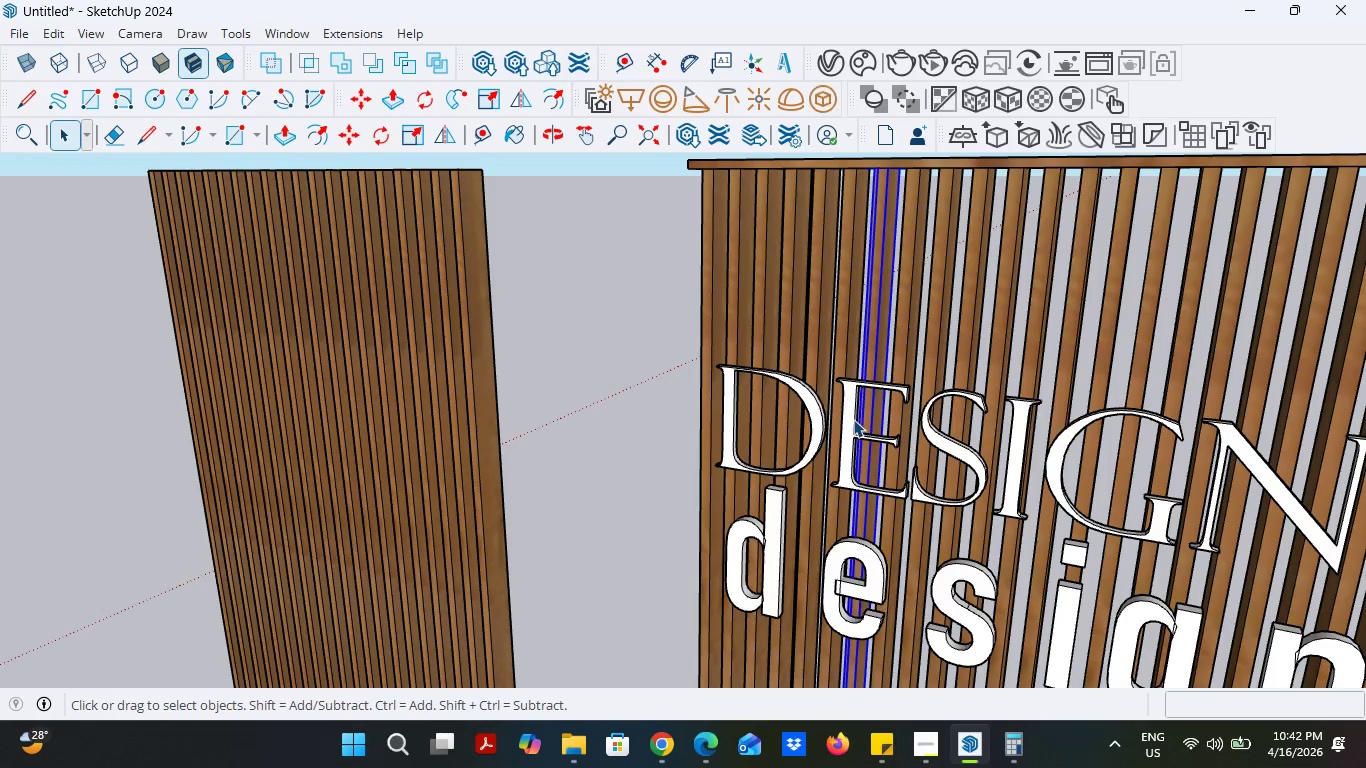 
left_click([851, 419])
 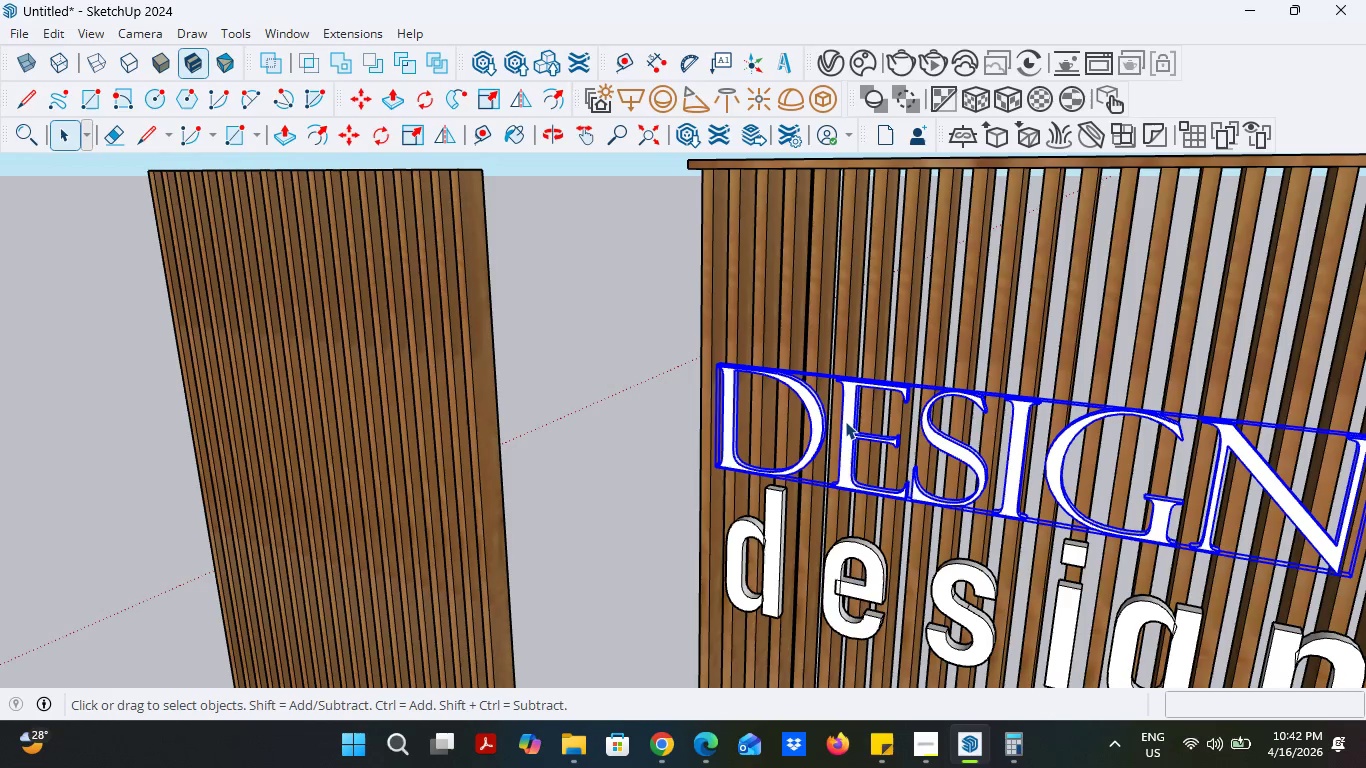 
key(Delete)
 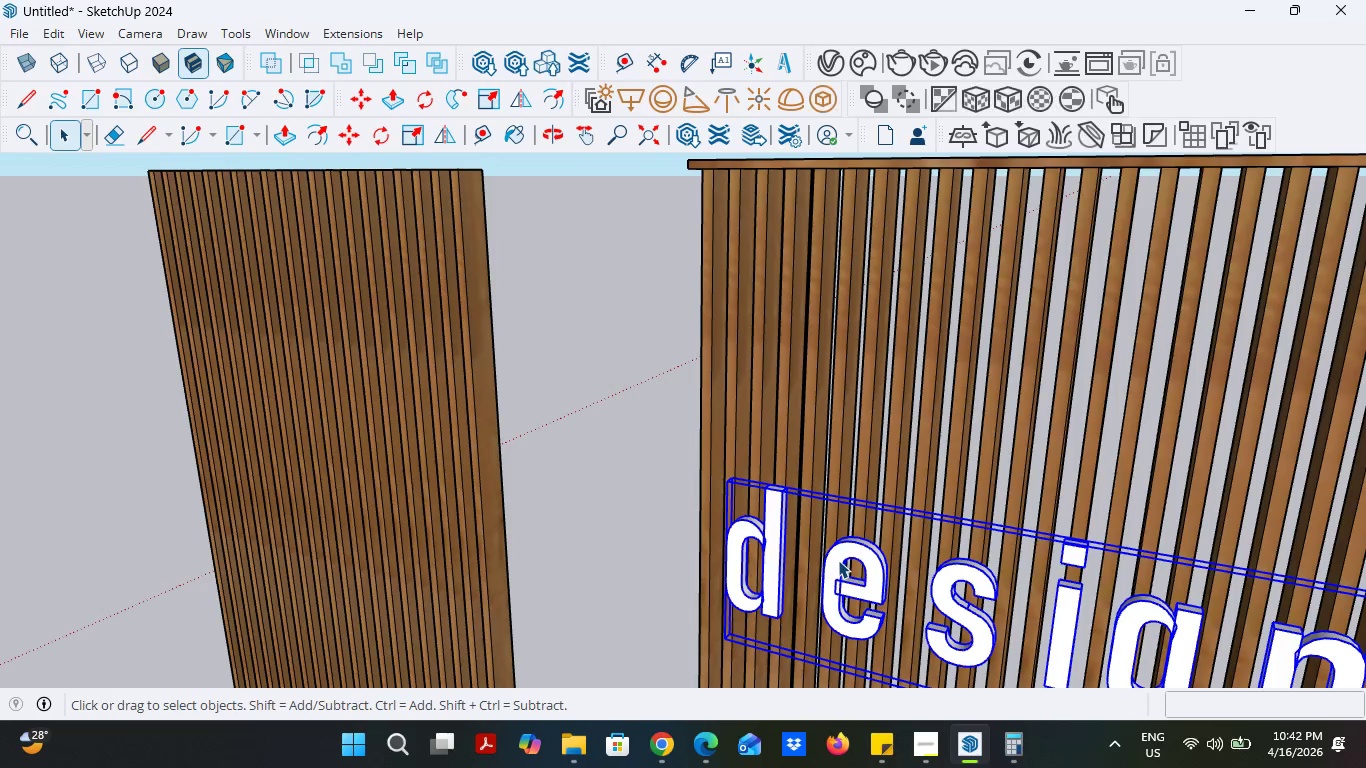 
key(Delete)
 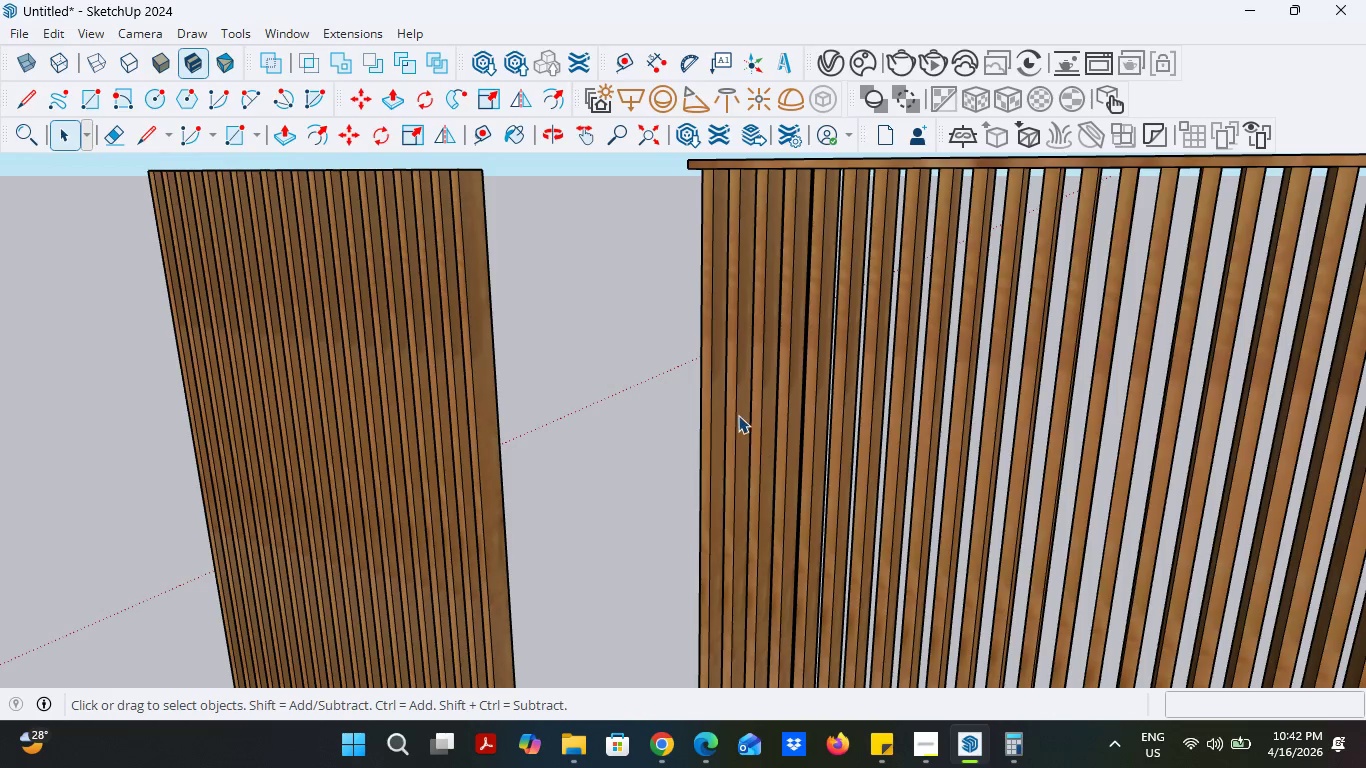 
scroll: coordinate [711, 517], scroll_direction: down, amount: 5.0
 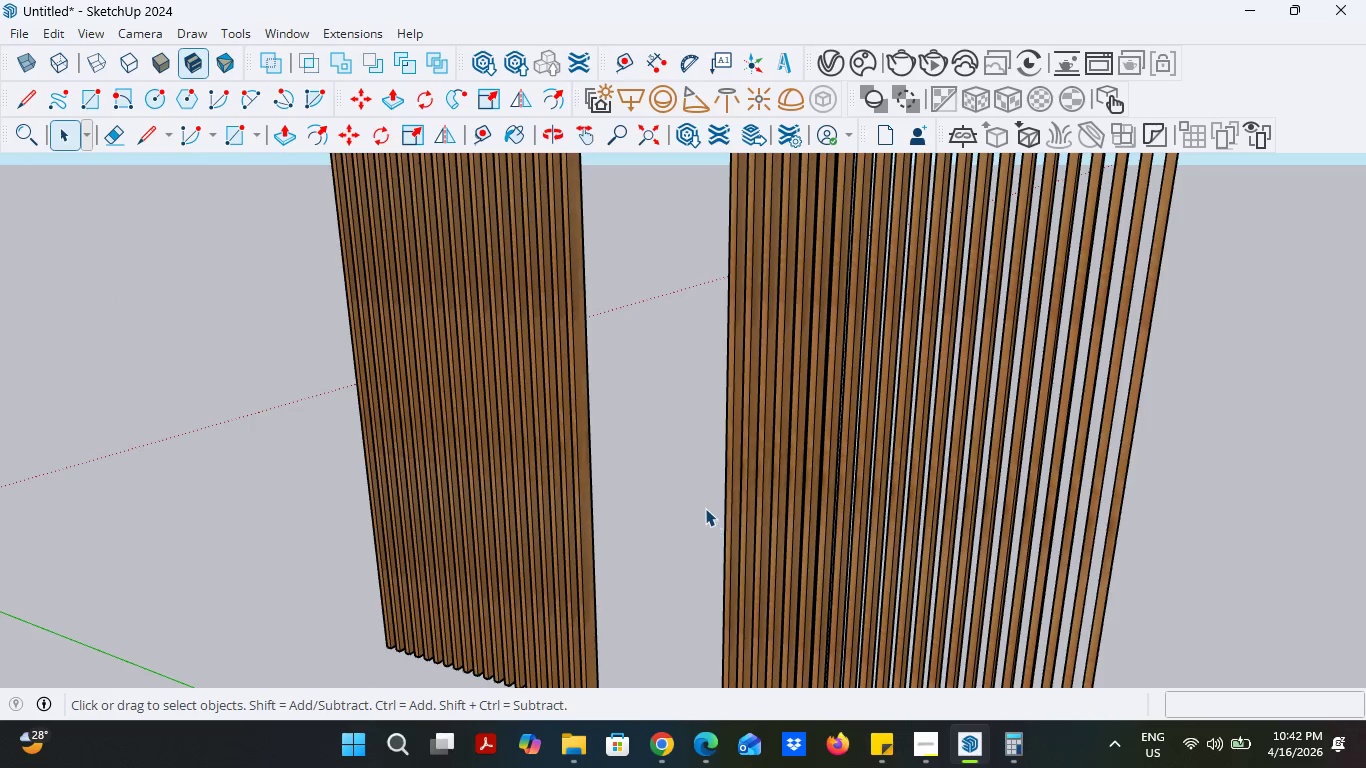 
scroll: coordinate [939, 612], scroll_direction: up, amount: 7.0
 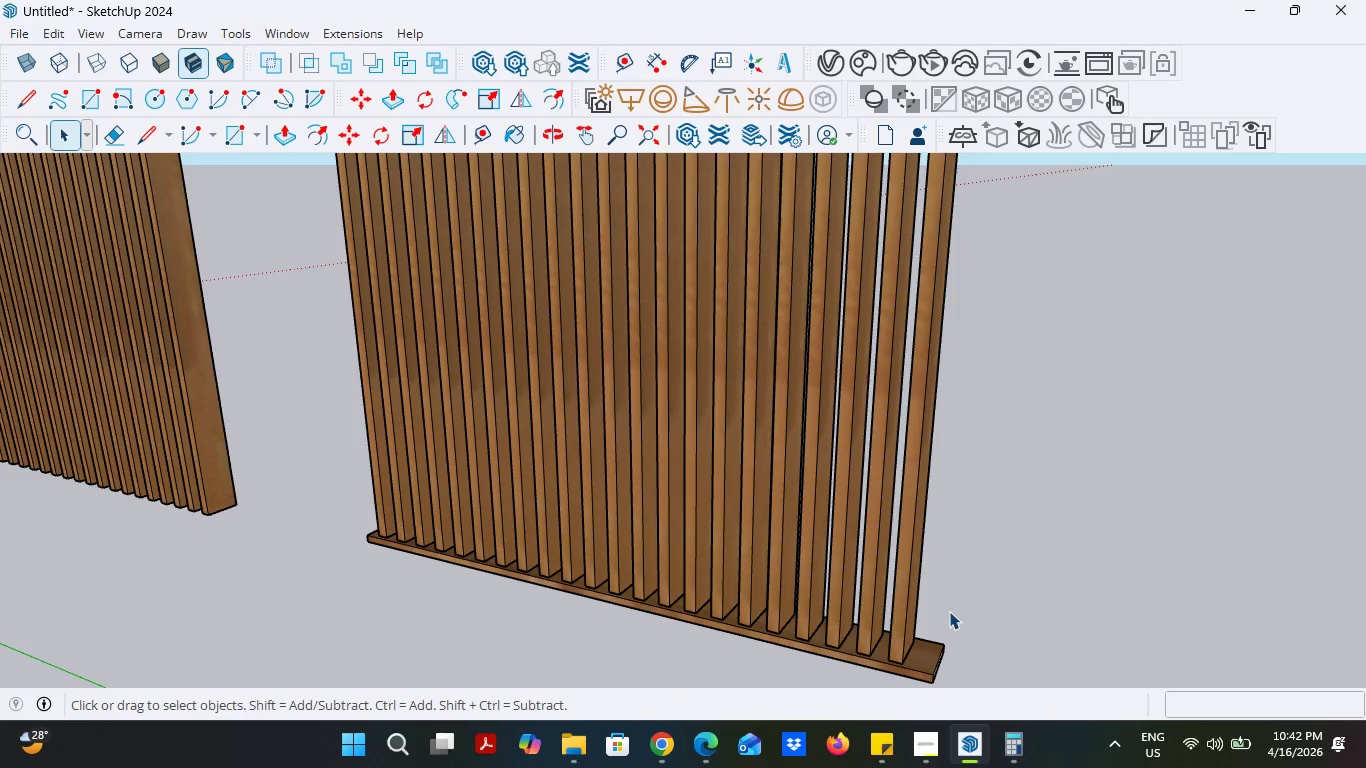 
scroll: coordinate [949, 610], scroll_direction: down, amount: 13.0
 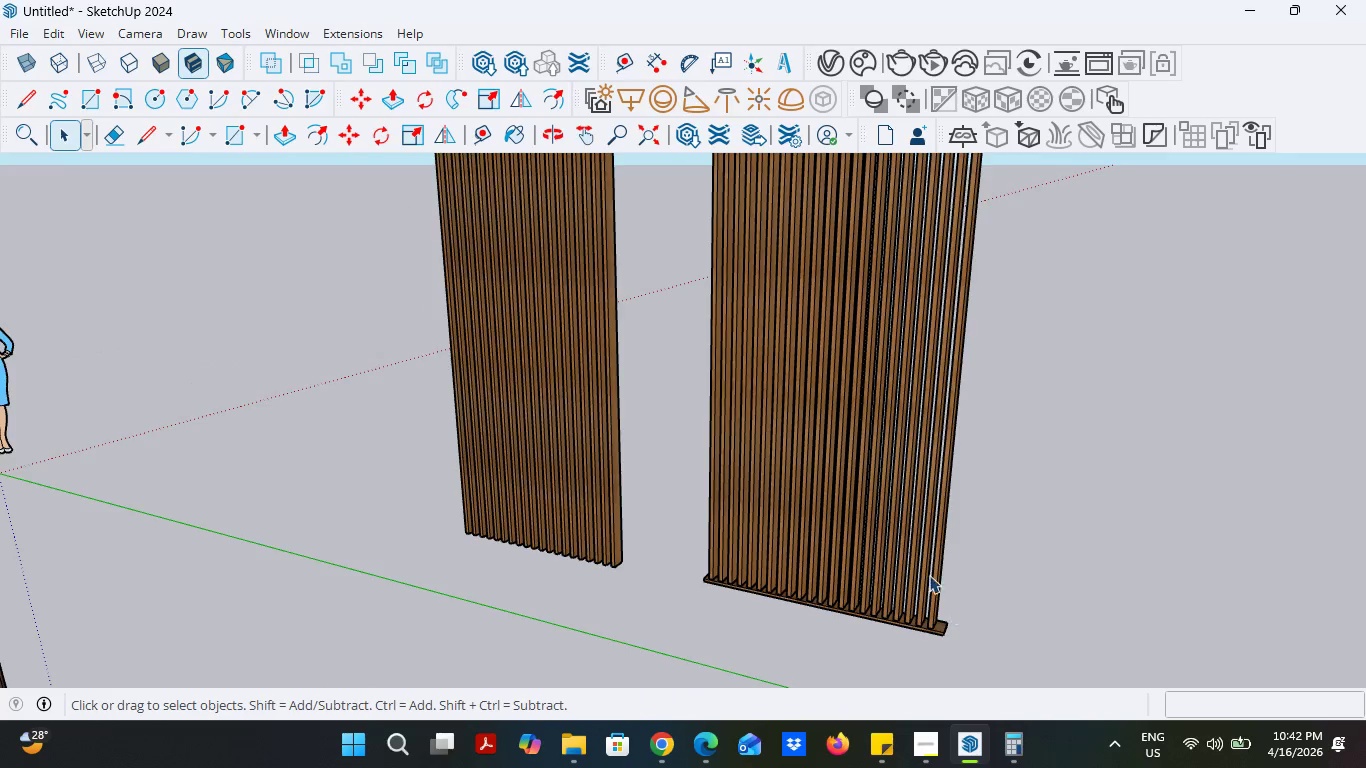 
scroll: coordinate [572, 487], scroll_direction: up, amount: 4.0
 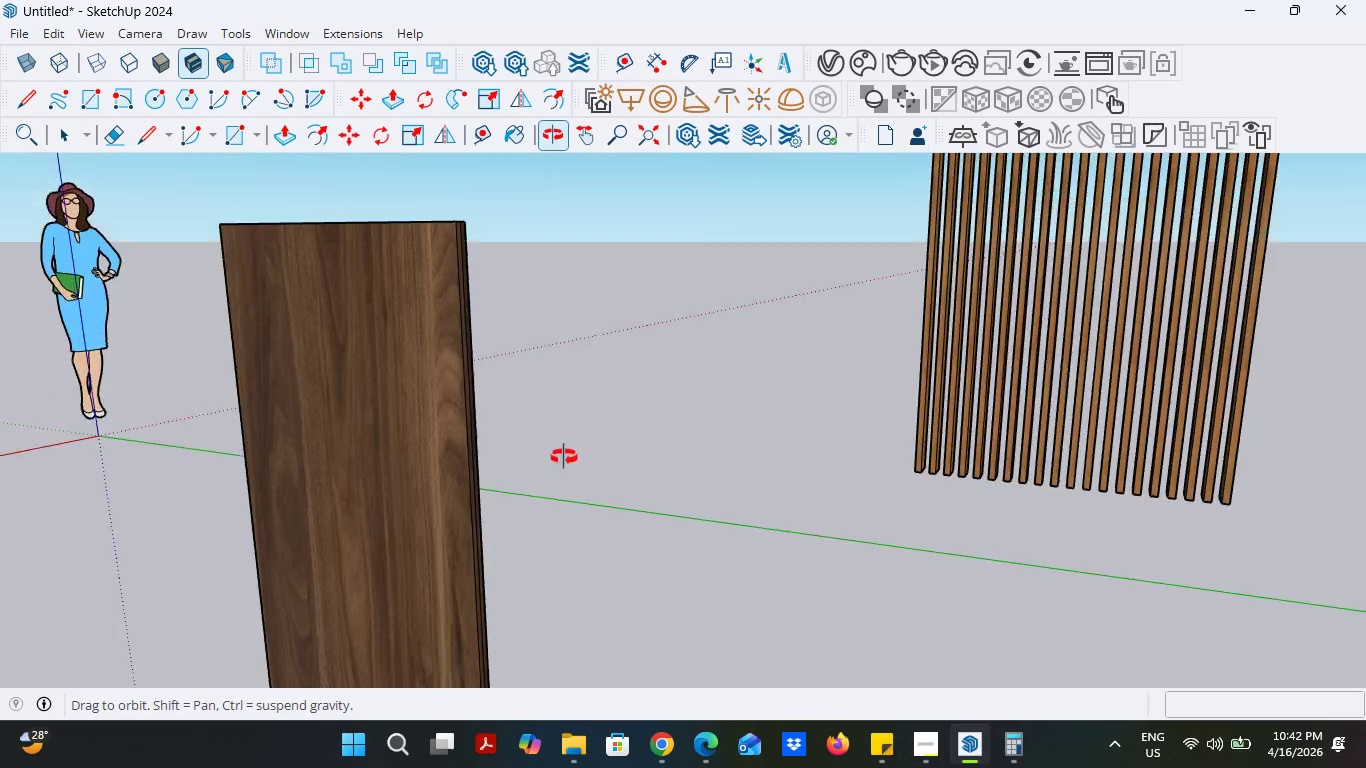 
scroll: coordinate [850, 348], scroll_direction: down, amount: 15.0
 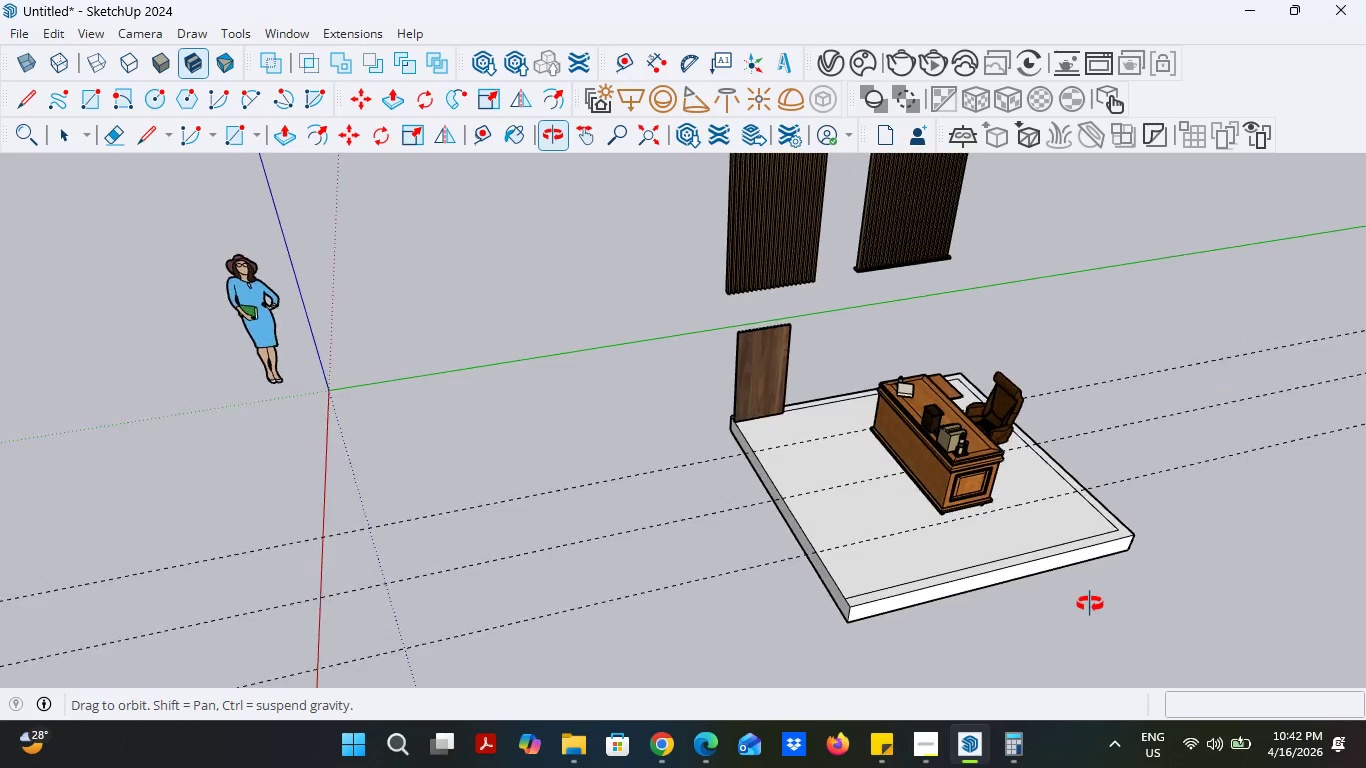 
scroll: coordinate [1115, 521], scroll_direction: up, amount: 5.0
 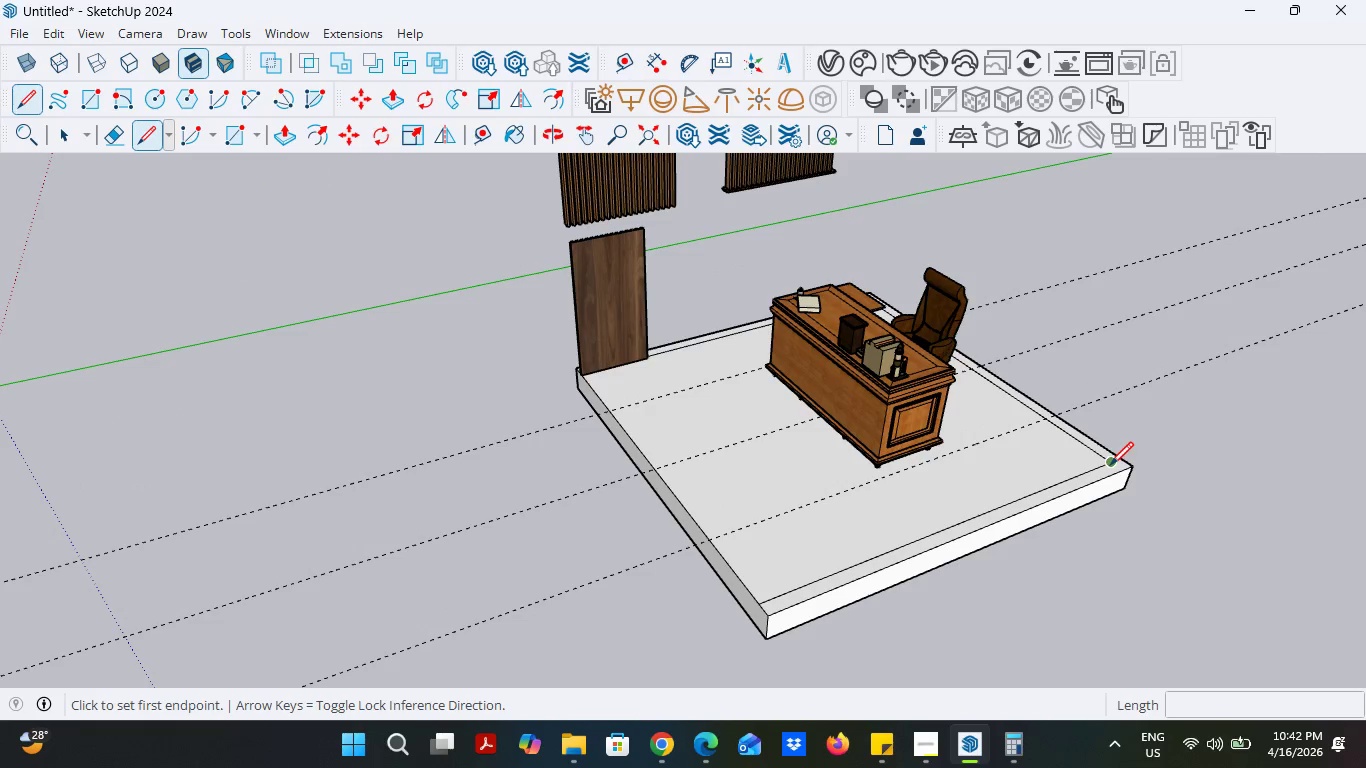 
left_click([1110, 465])
 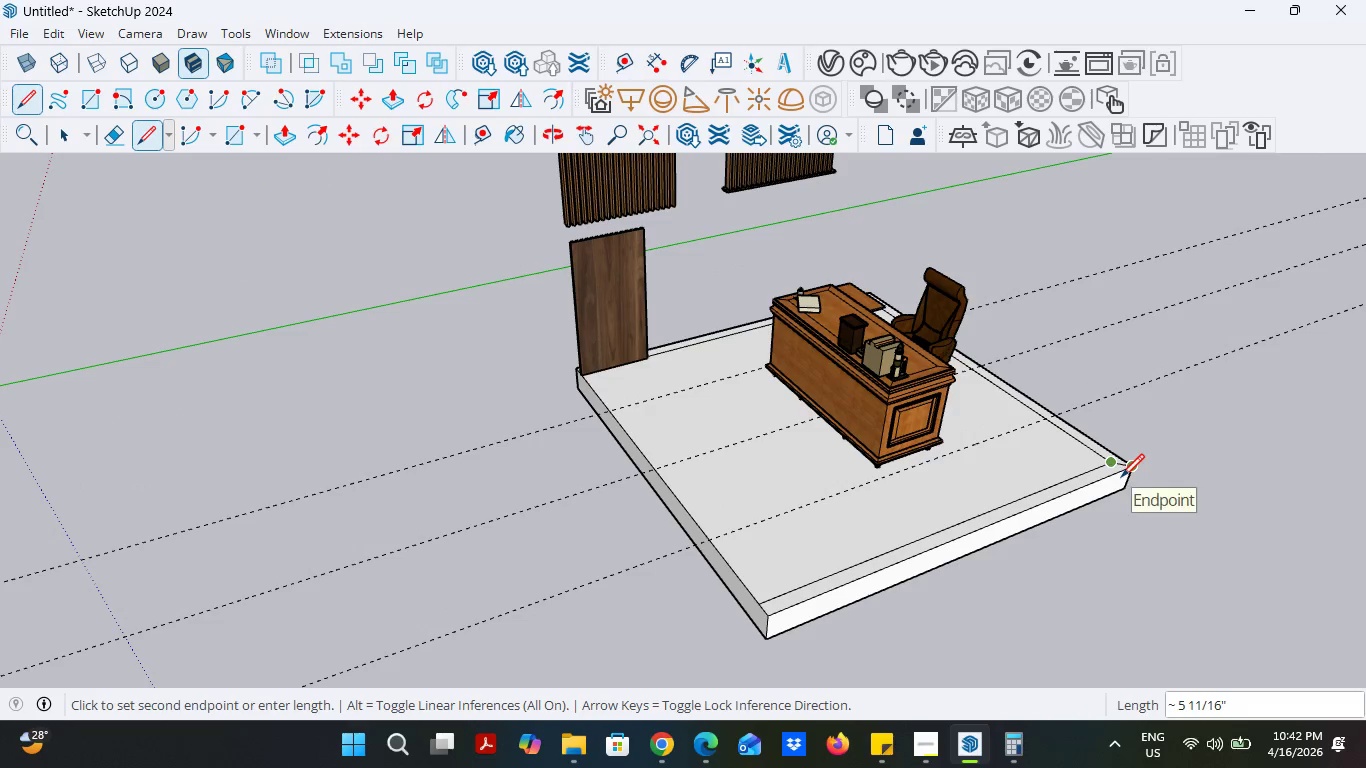 
scroll: coordinate [1118, 469], scroll_direction: up, amount: 7.0
 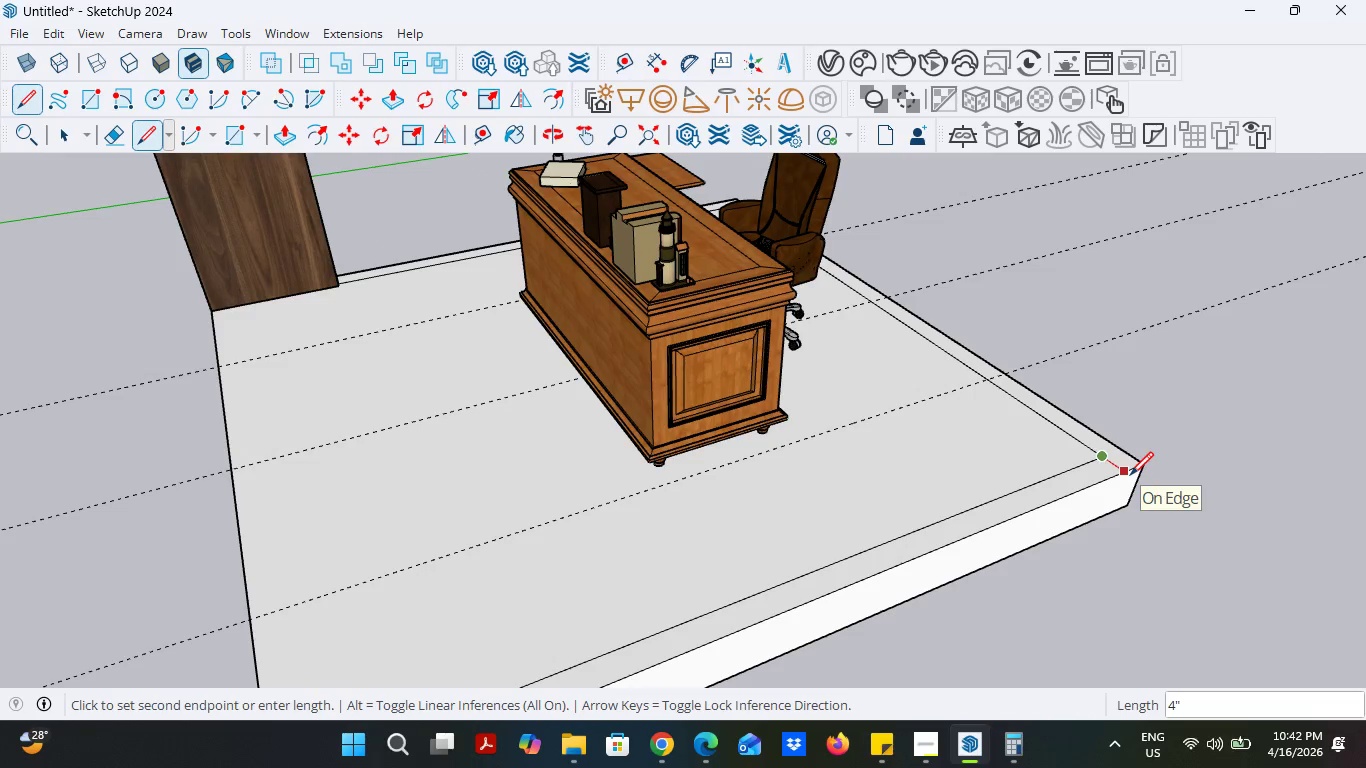 
left_click([1130, 475])
 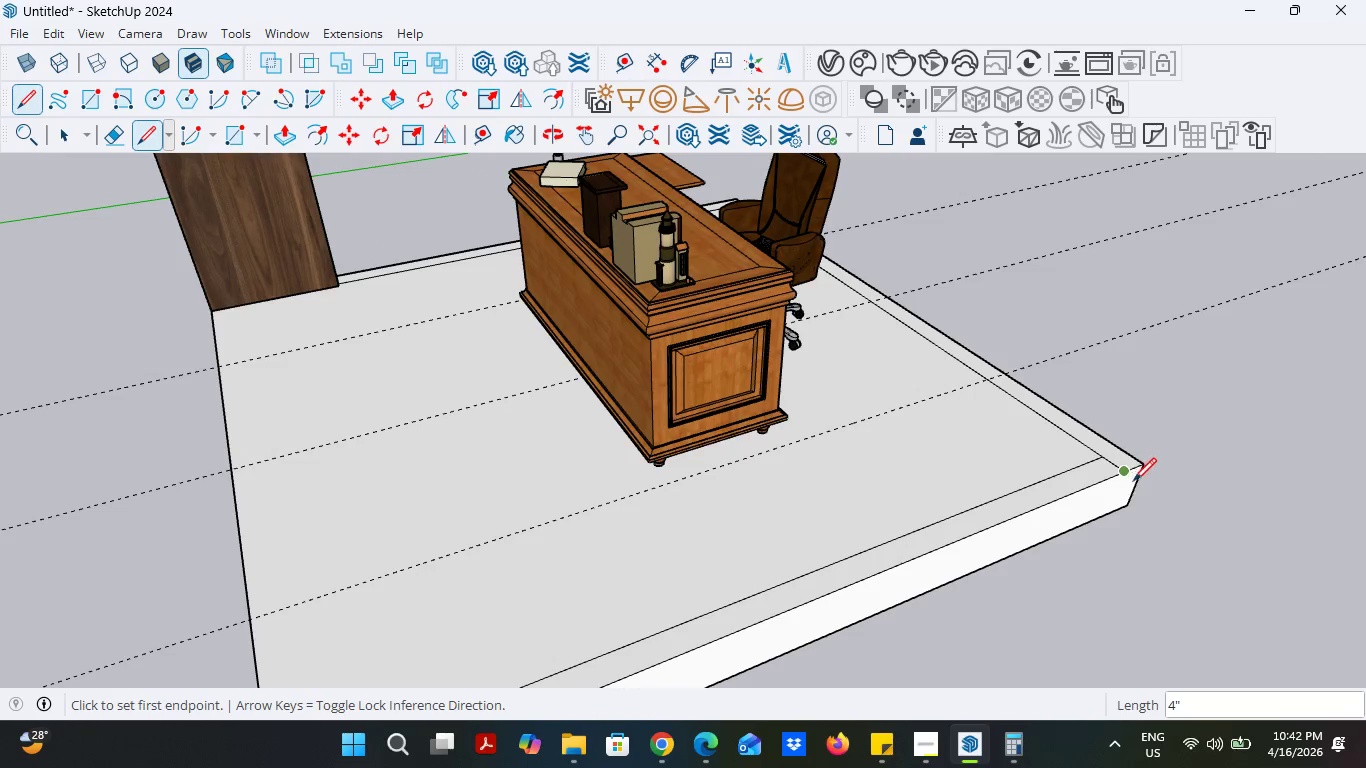 
scroll: coordinate [1136, 494], scroll_direction: down, amount: 15.0
 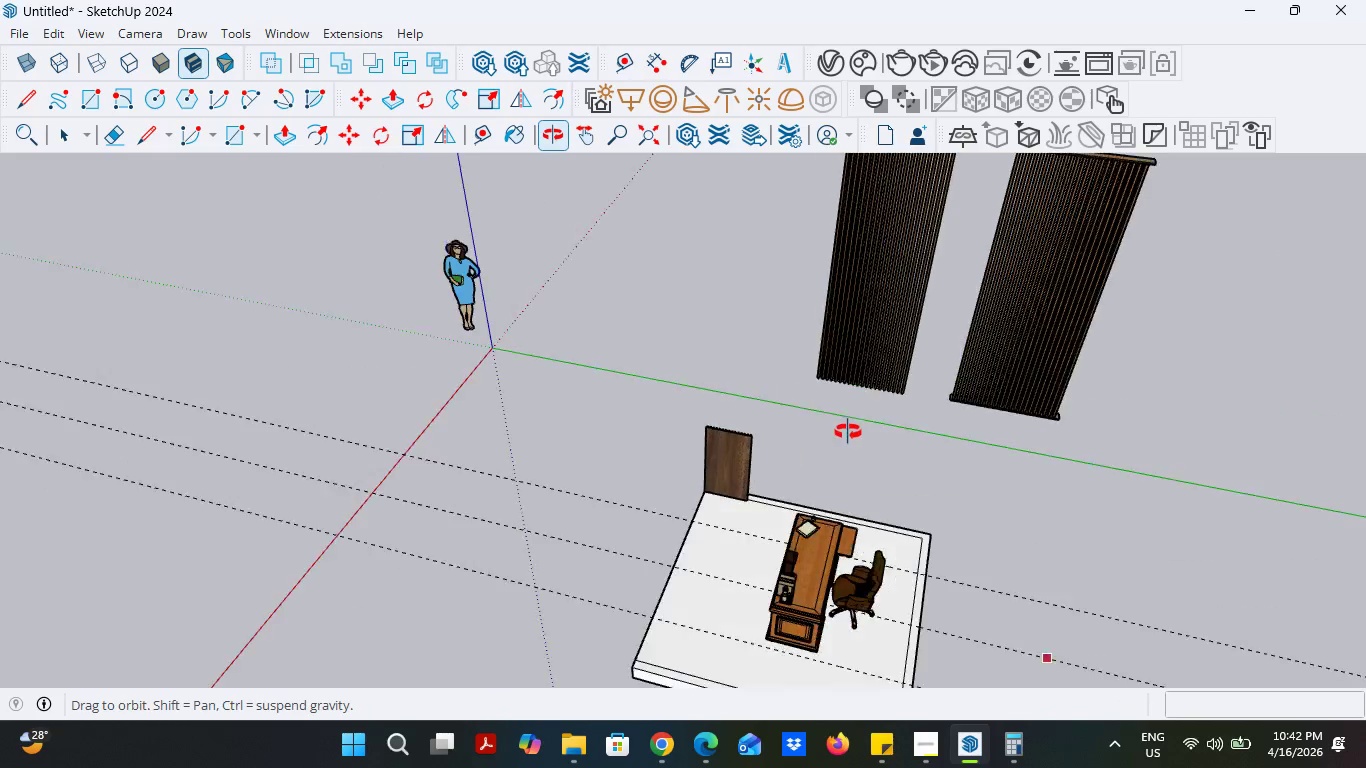 
scroll: coordinate [913, 513], scroll_direction: up, amount: 8.0
 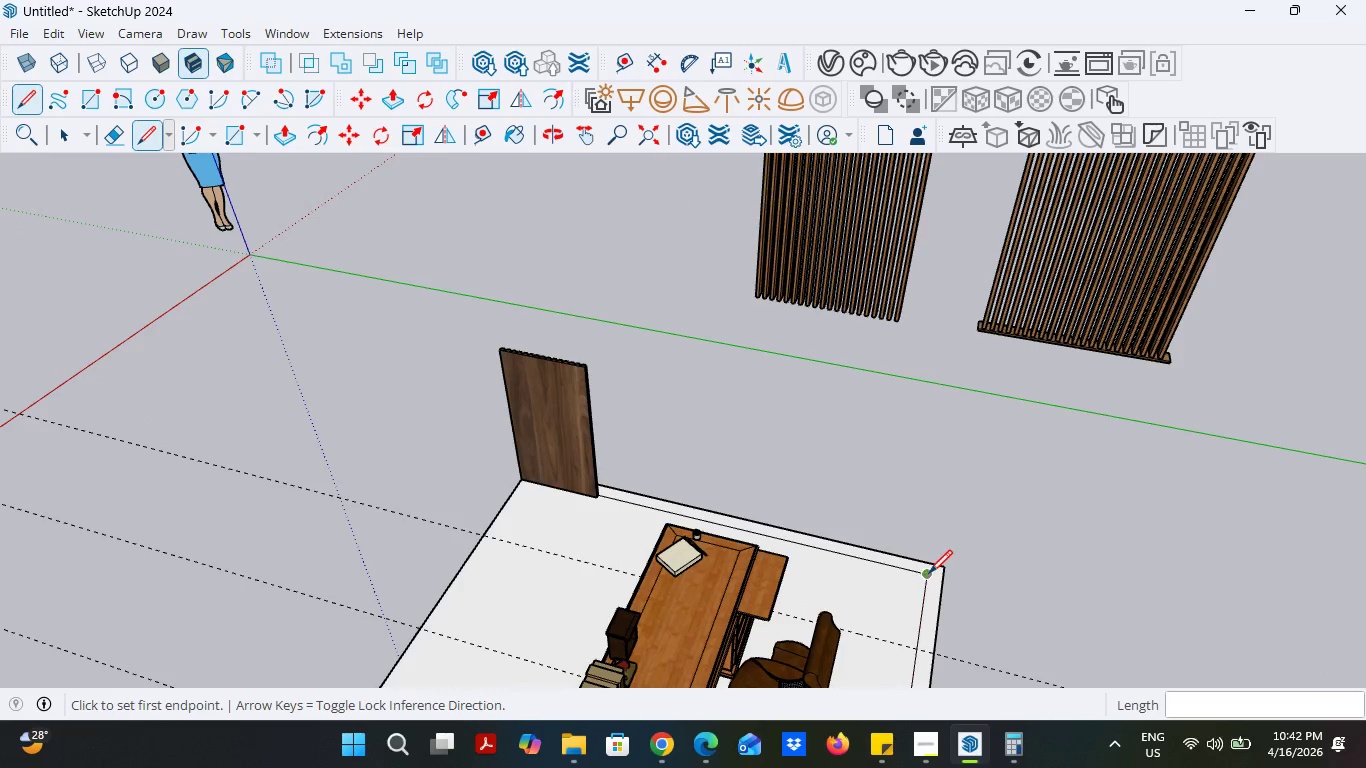 
left_click([929, 573])
 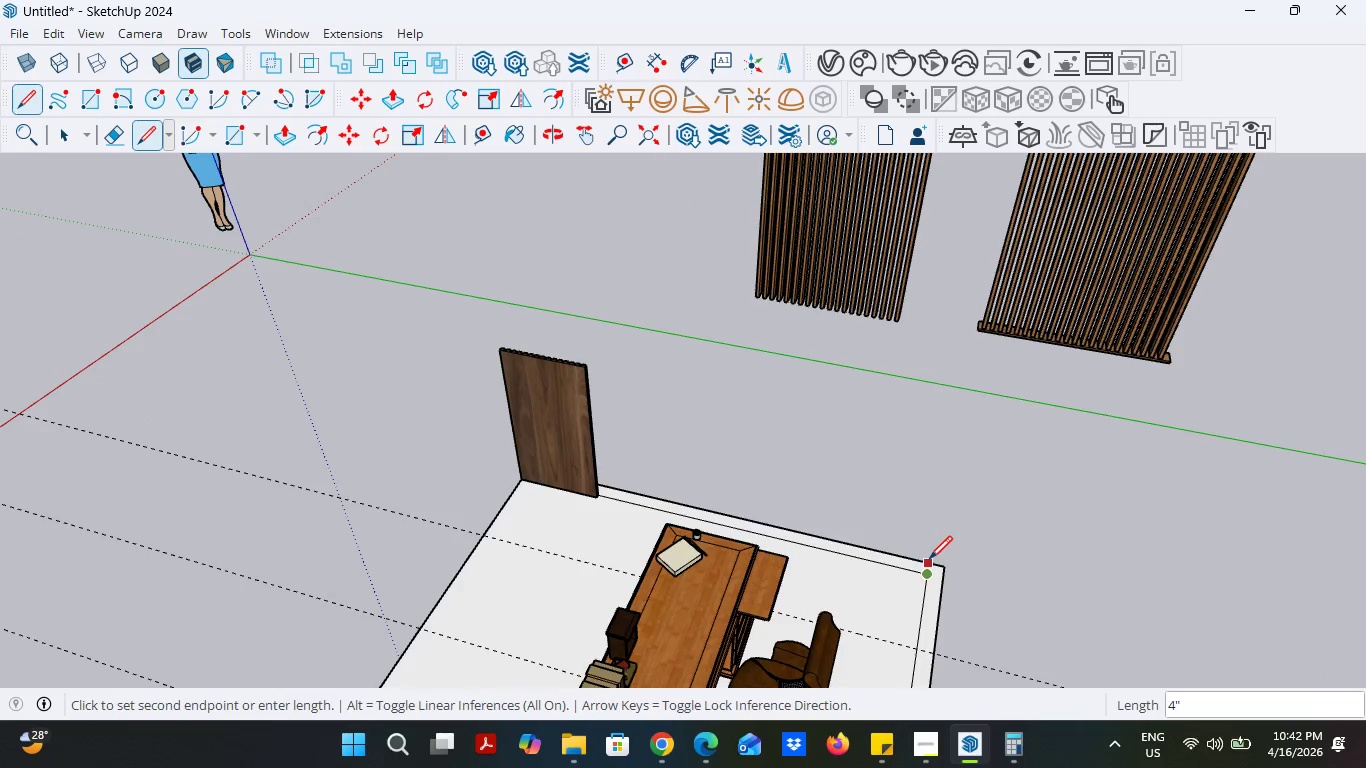 
scroll: coordinate [929, 559], scroll_direction: up, amount: 7.0
 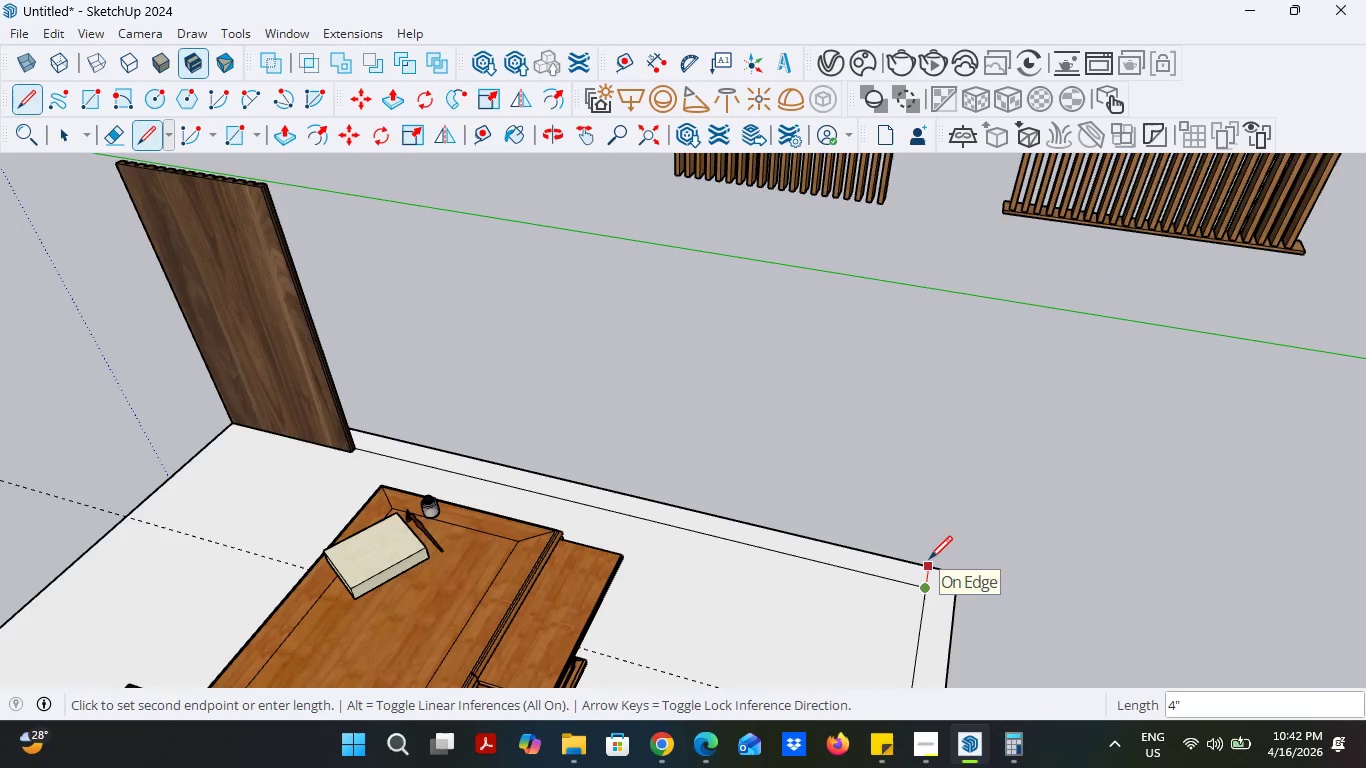 
left_click([929, 559])
 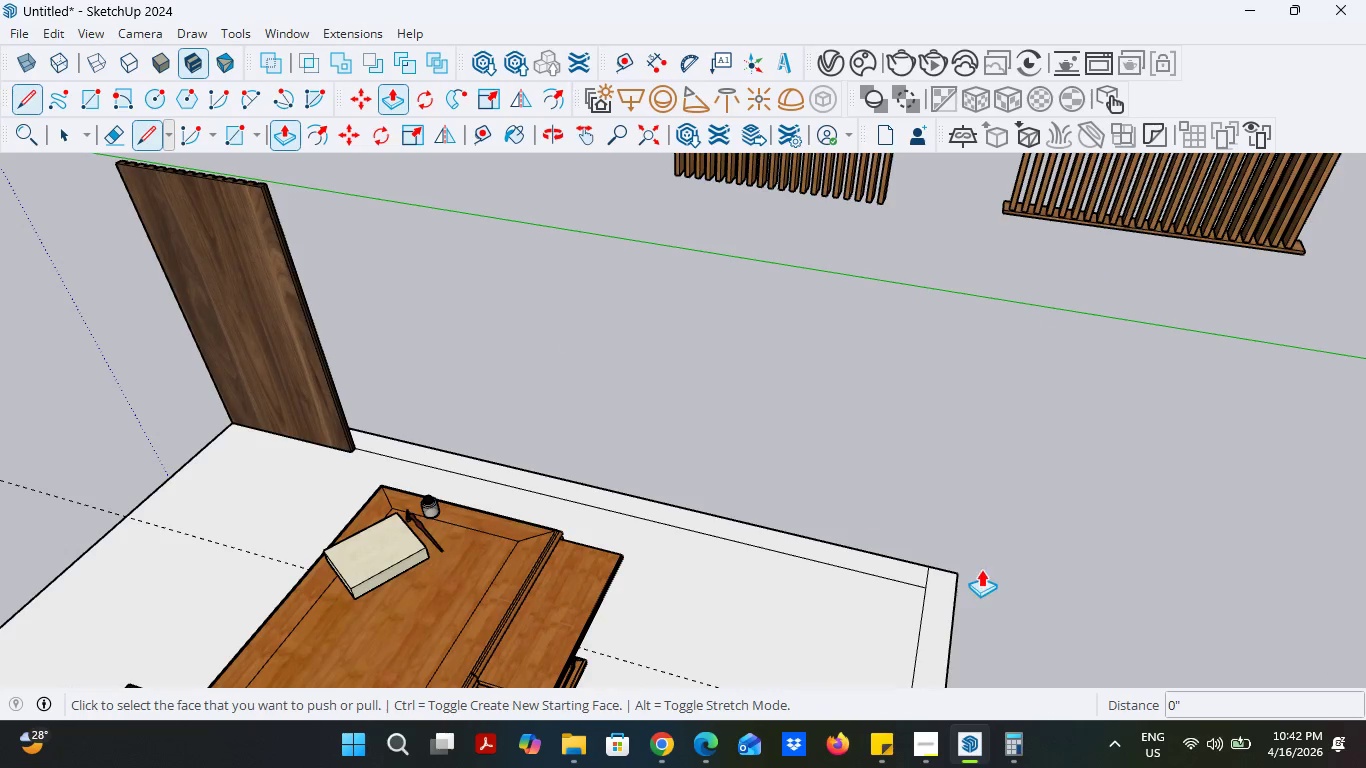 
left_click([939, 577])
 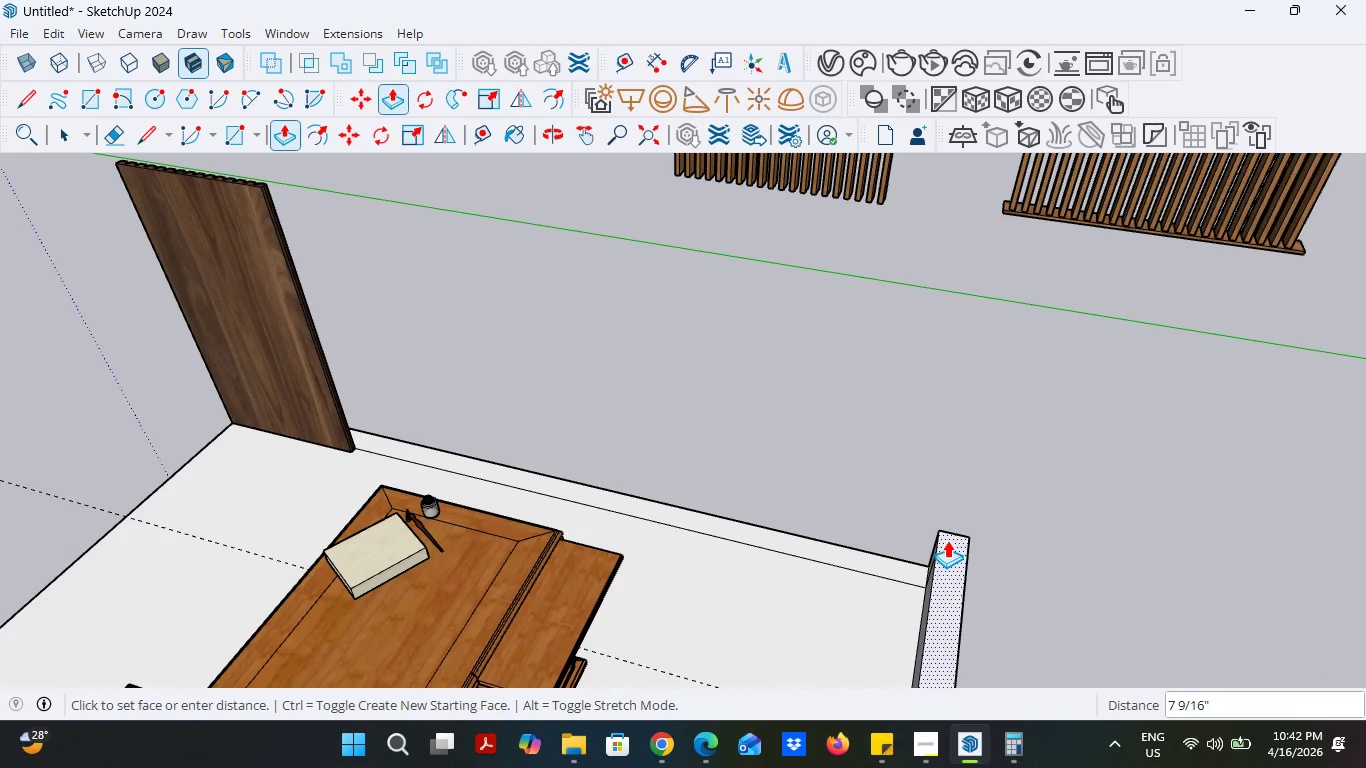 
key(2)
 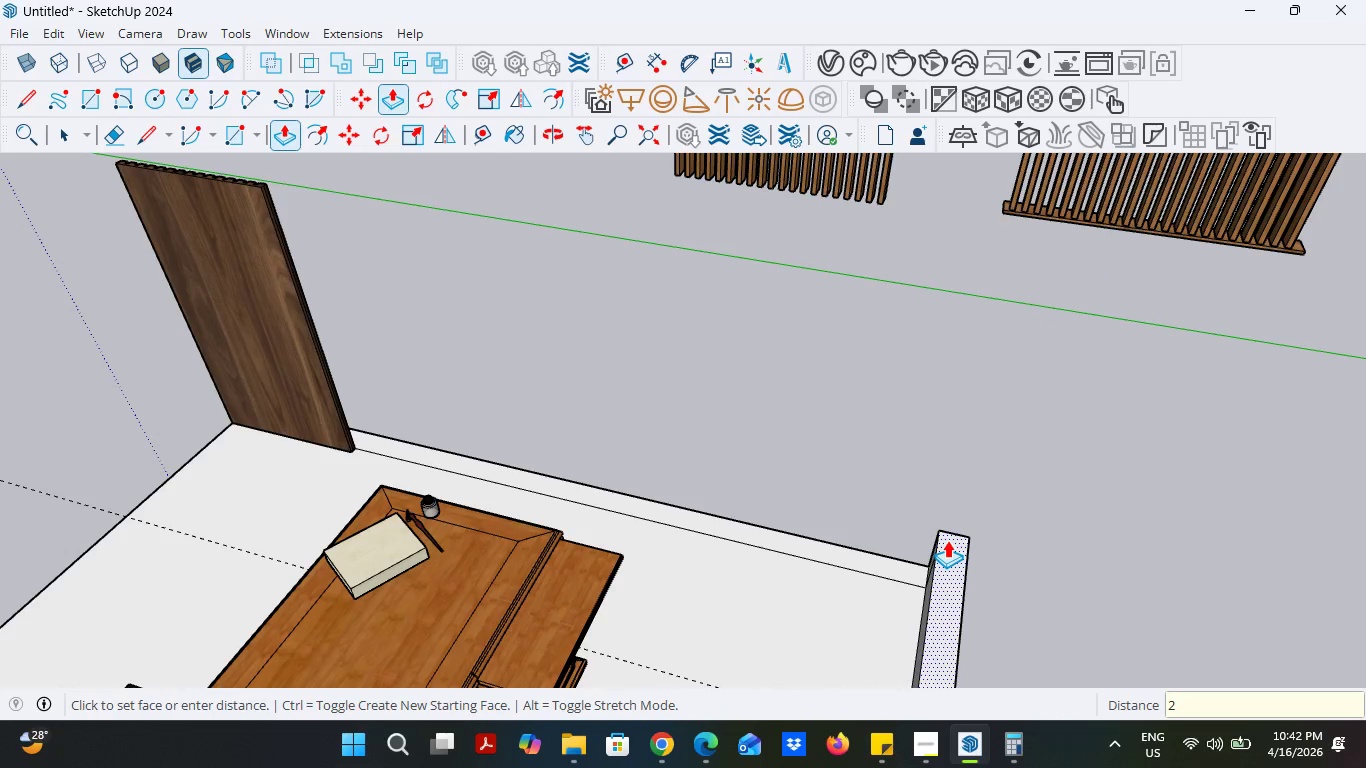 
key(Period)
 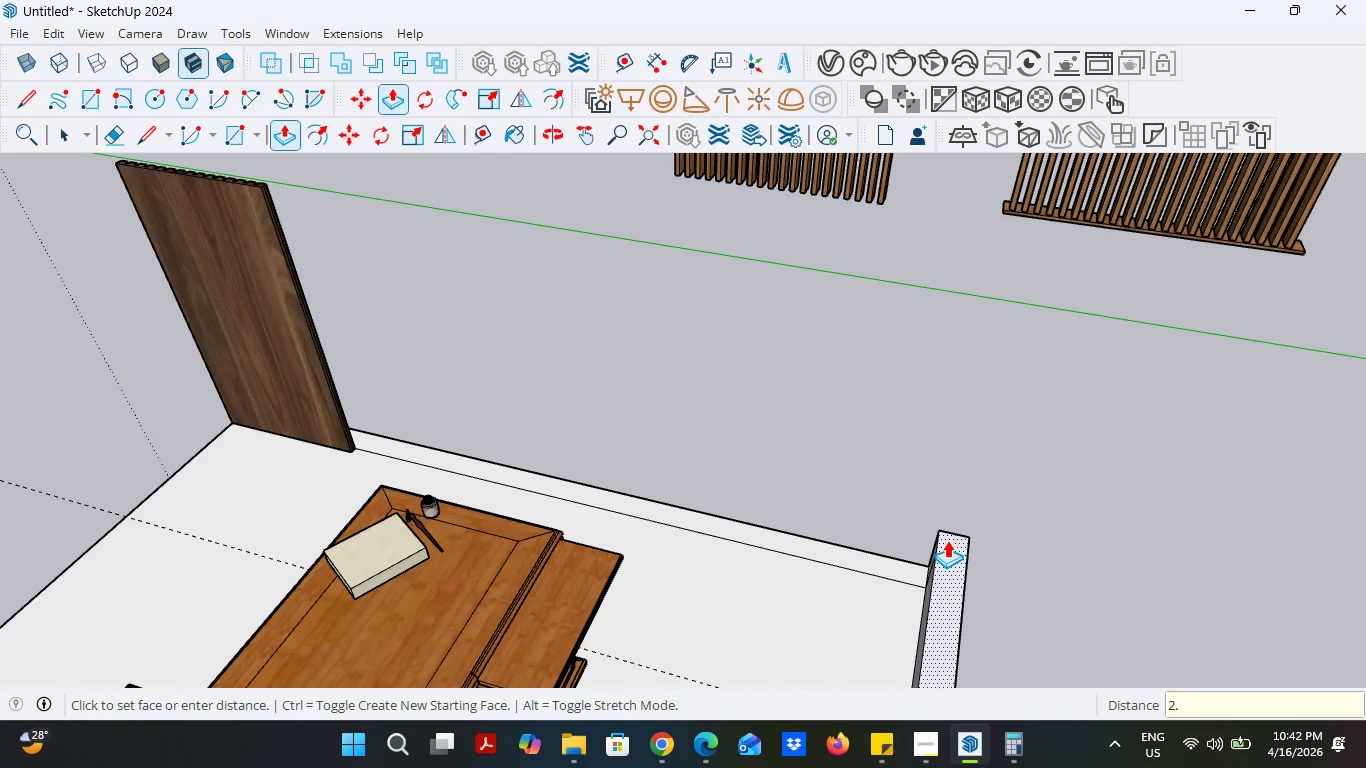 
key(7)
 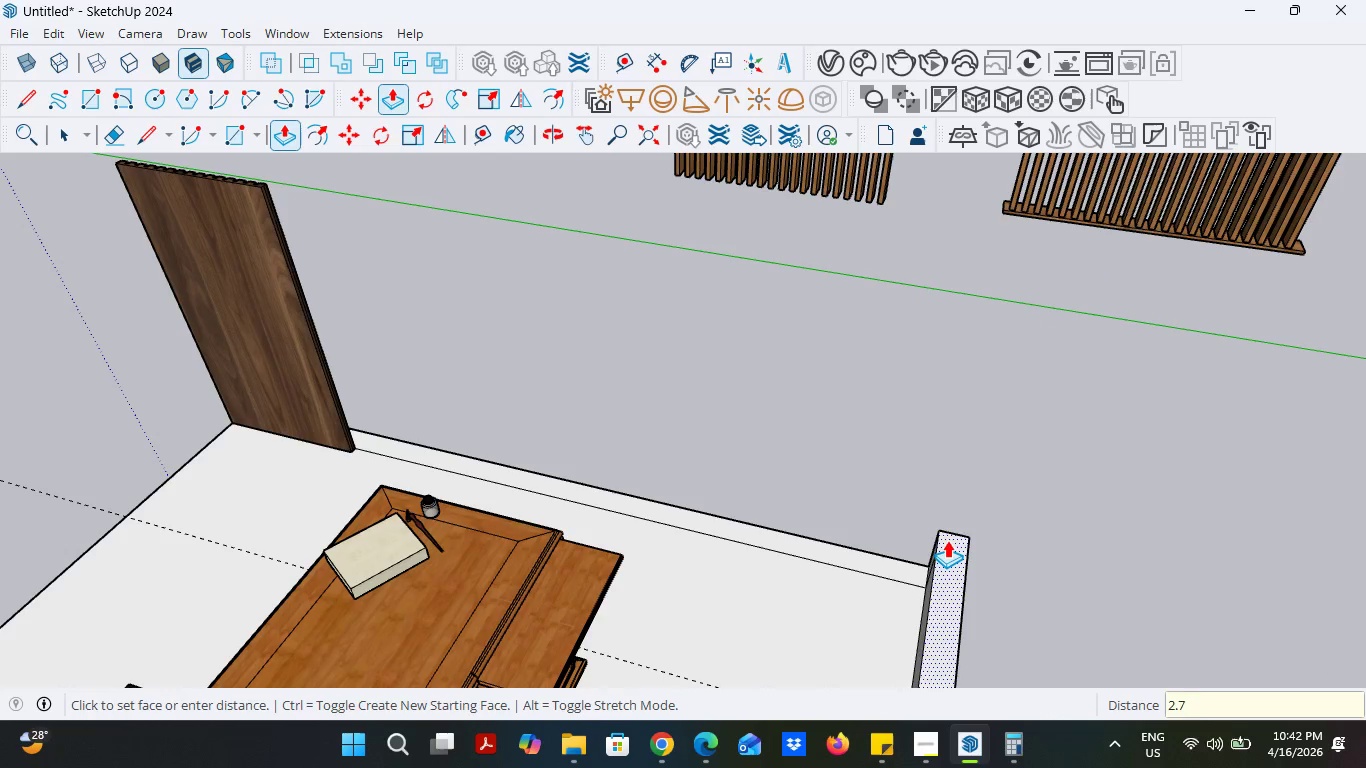 
key(Enter)
 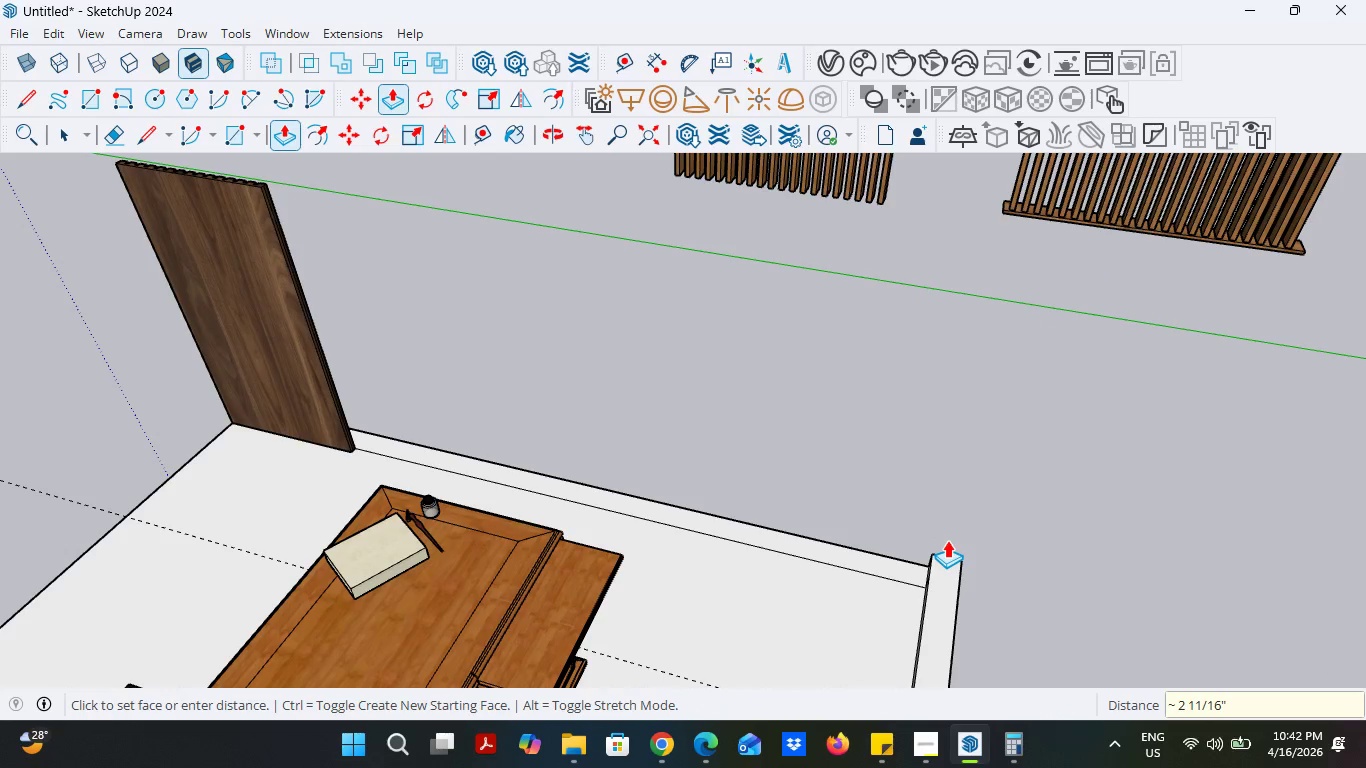 
key(Control+Z)
 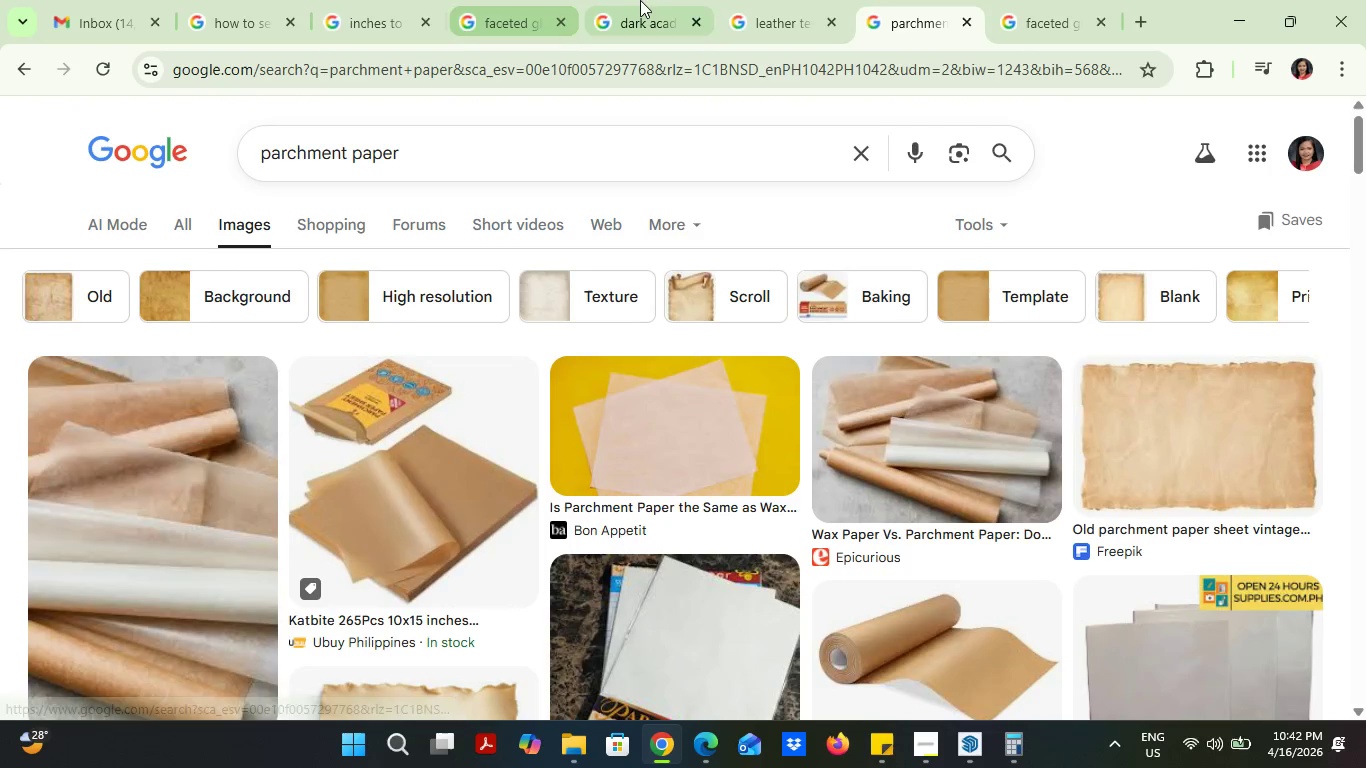 
left_click([349, 0])
 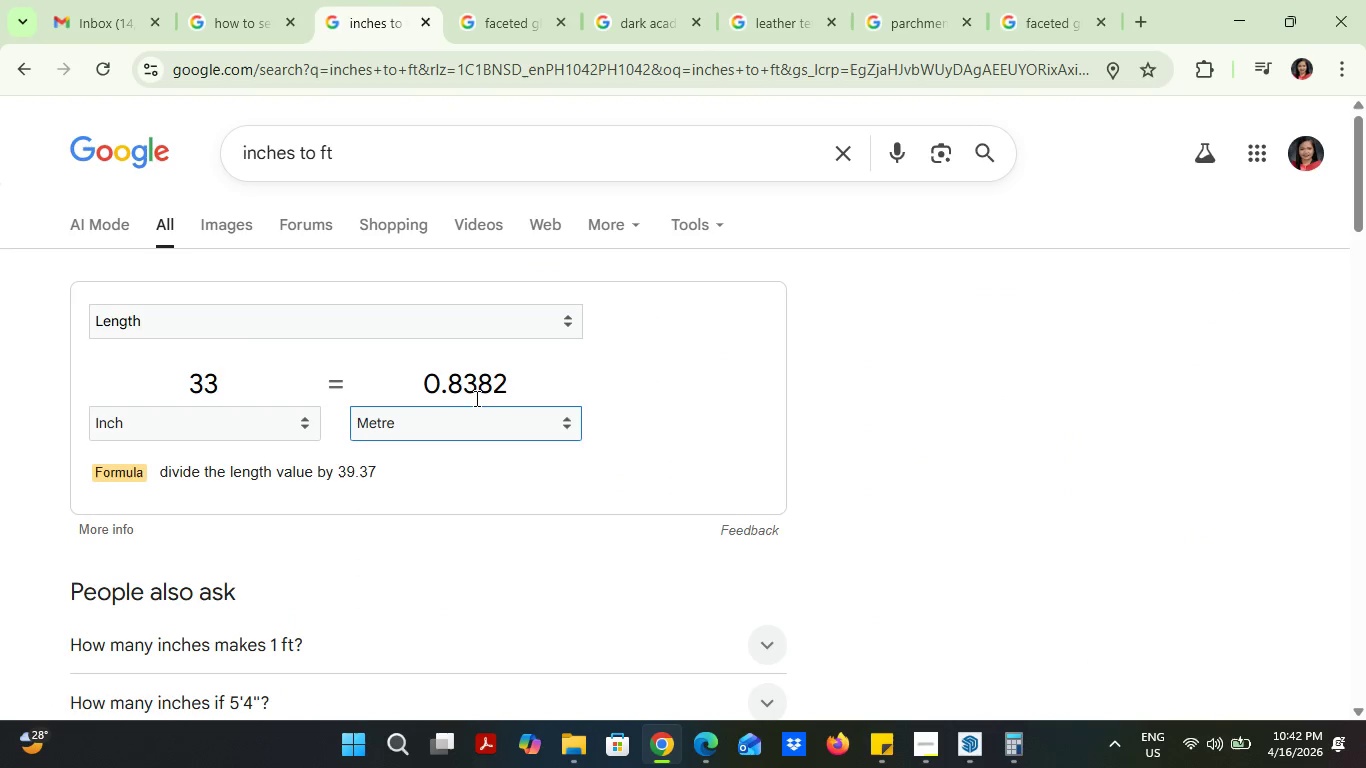 
left_click_drag(start_coordinate=[556, 377], to_coordinate=[246, 355])
 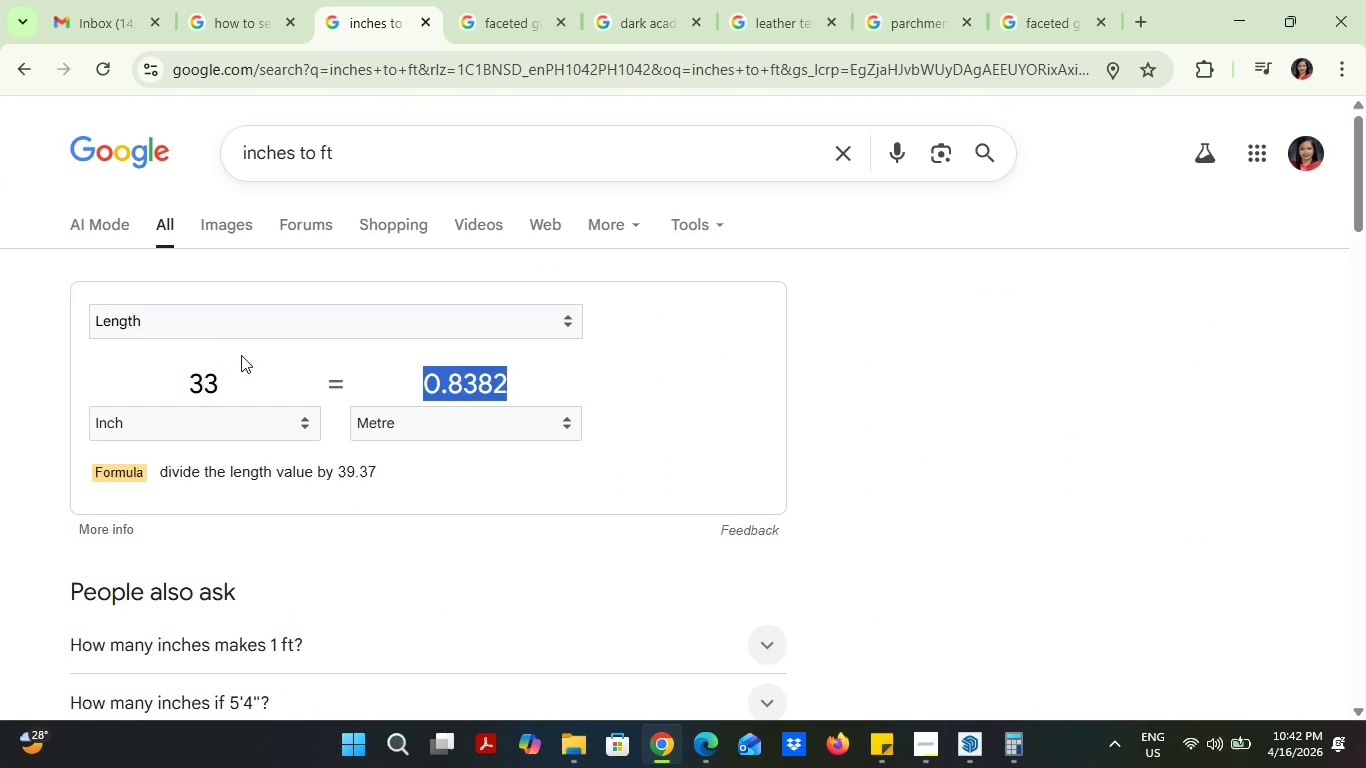 
key(3)
 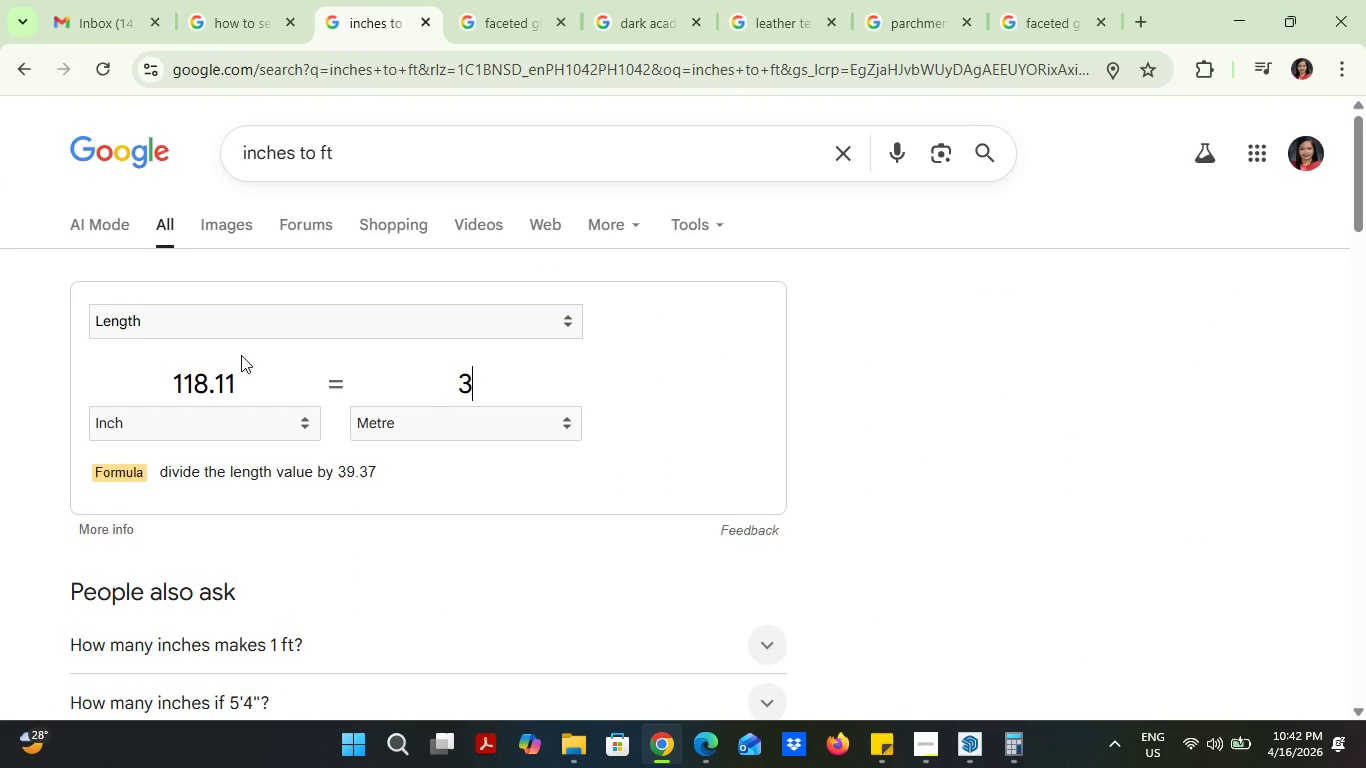 
key(Period)
 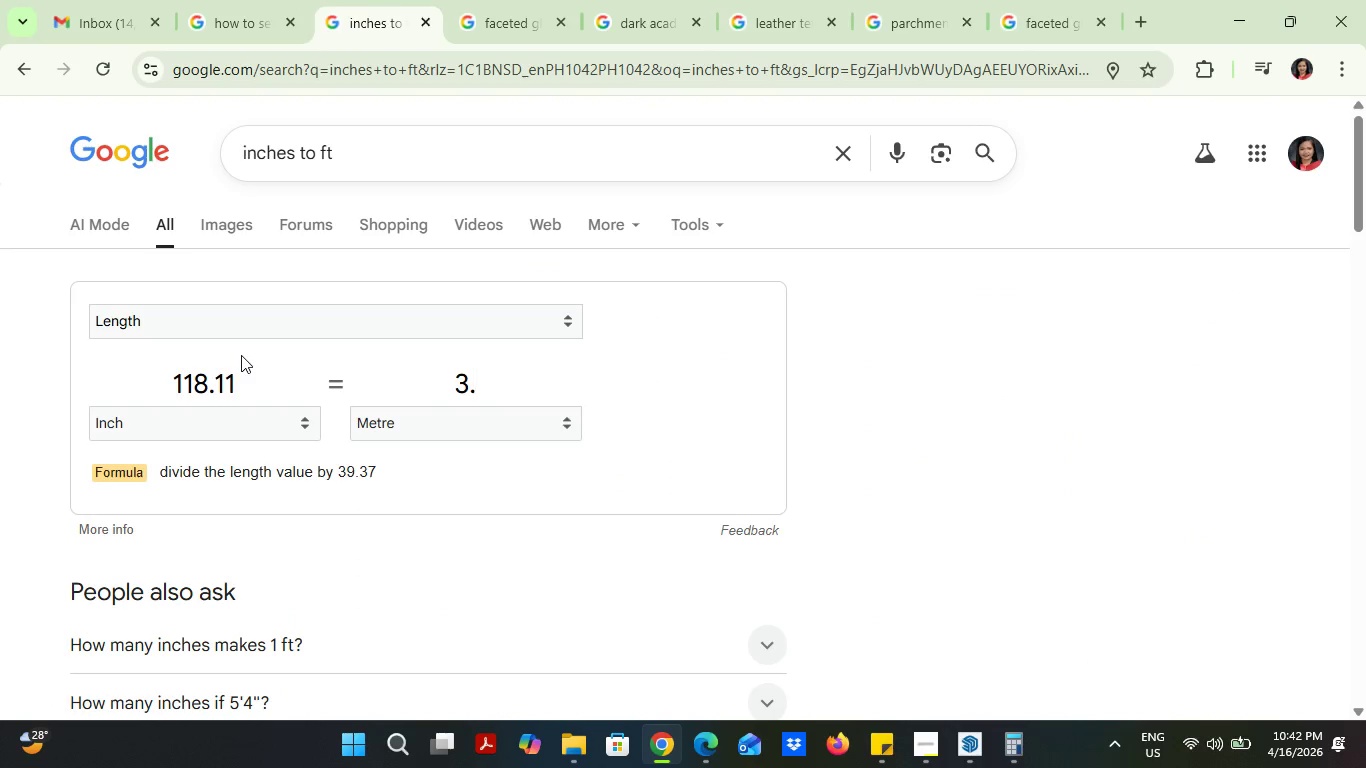 
key(7)
 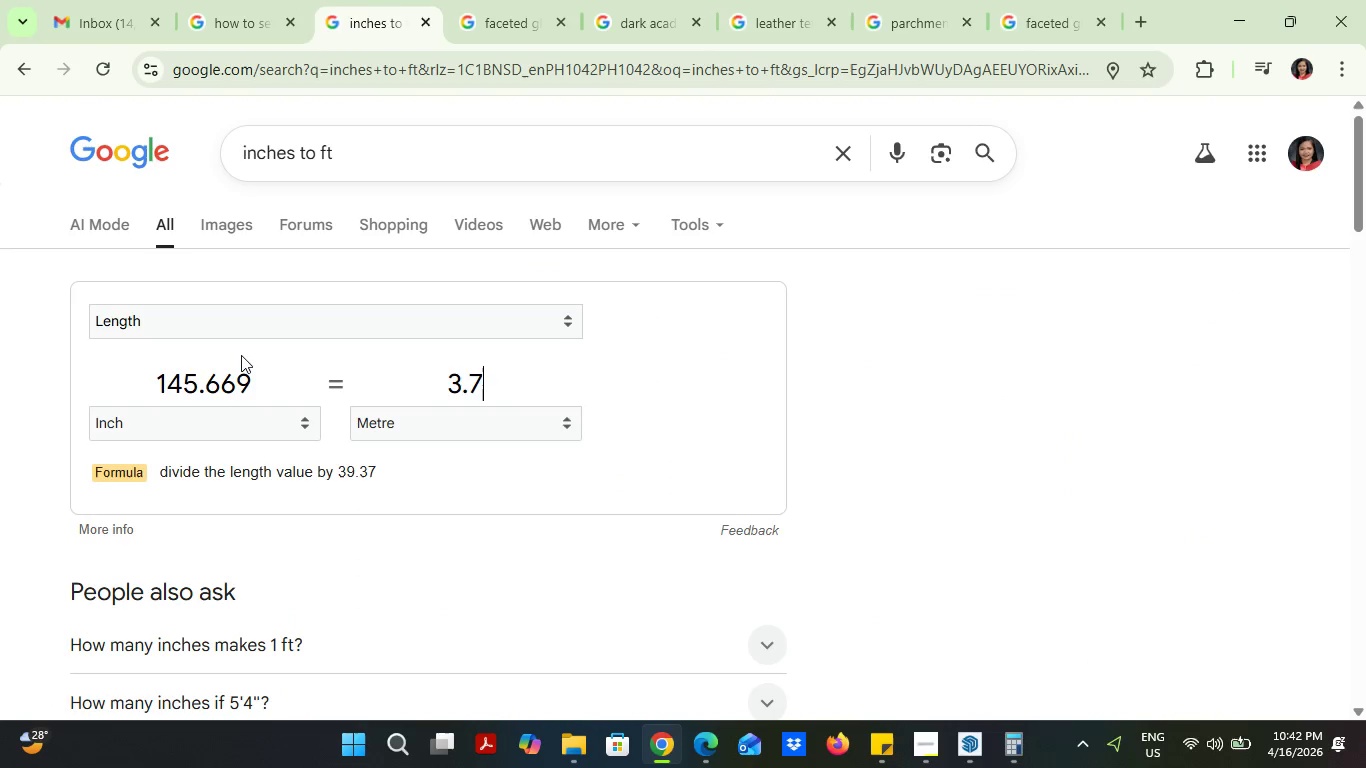 
key(Backspace)
 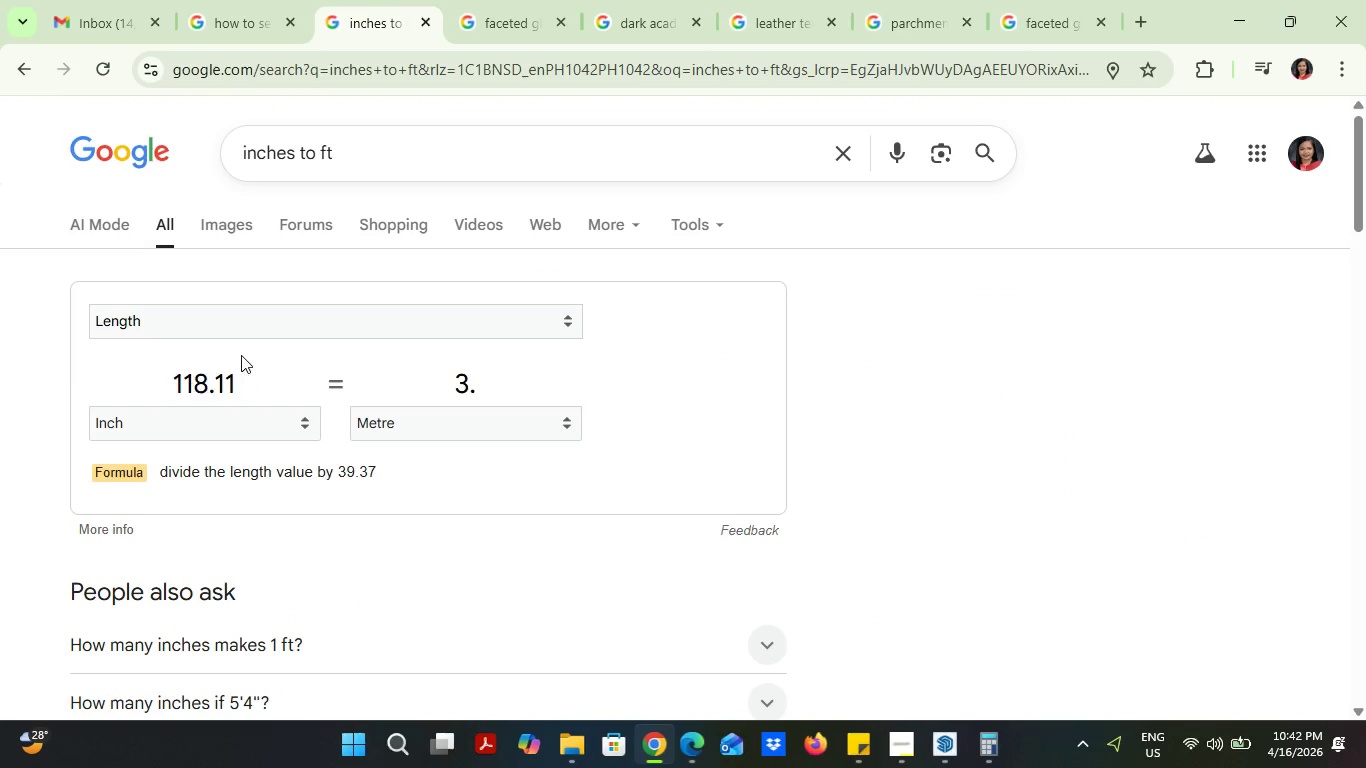 
key(Backspace)
 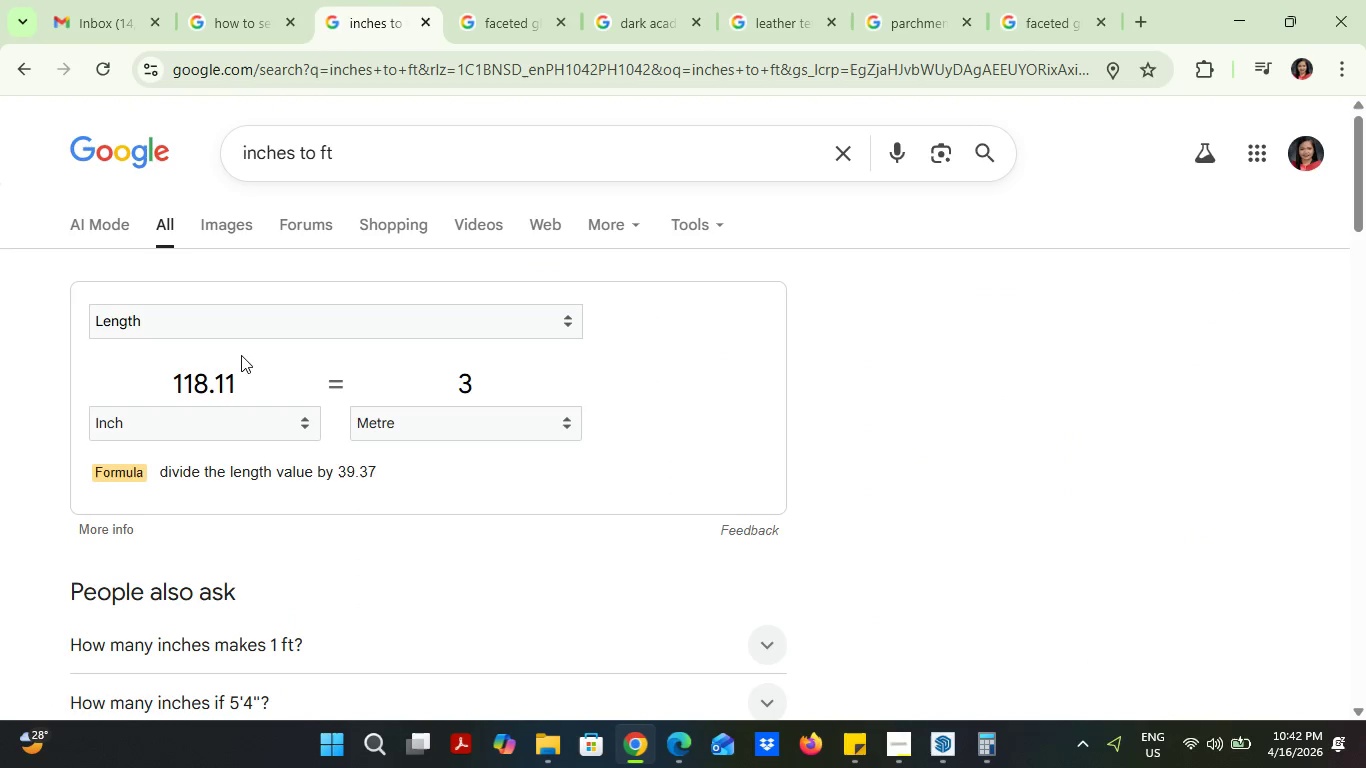 
key(Backspace)
 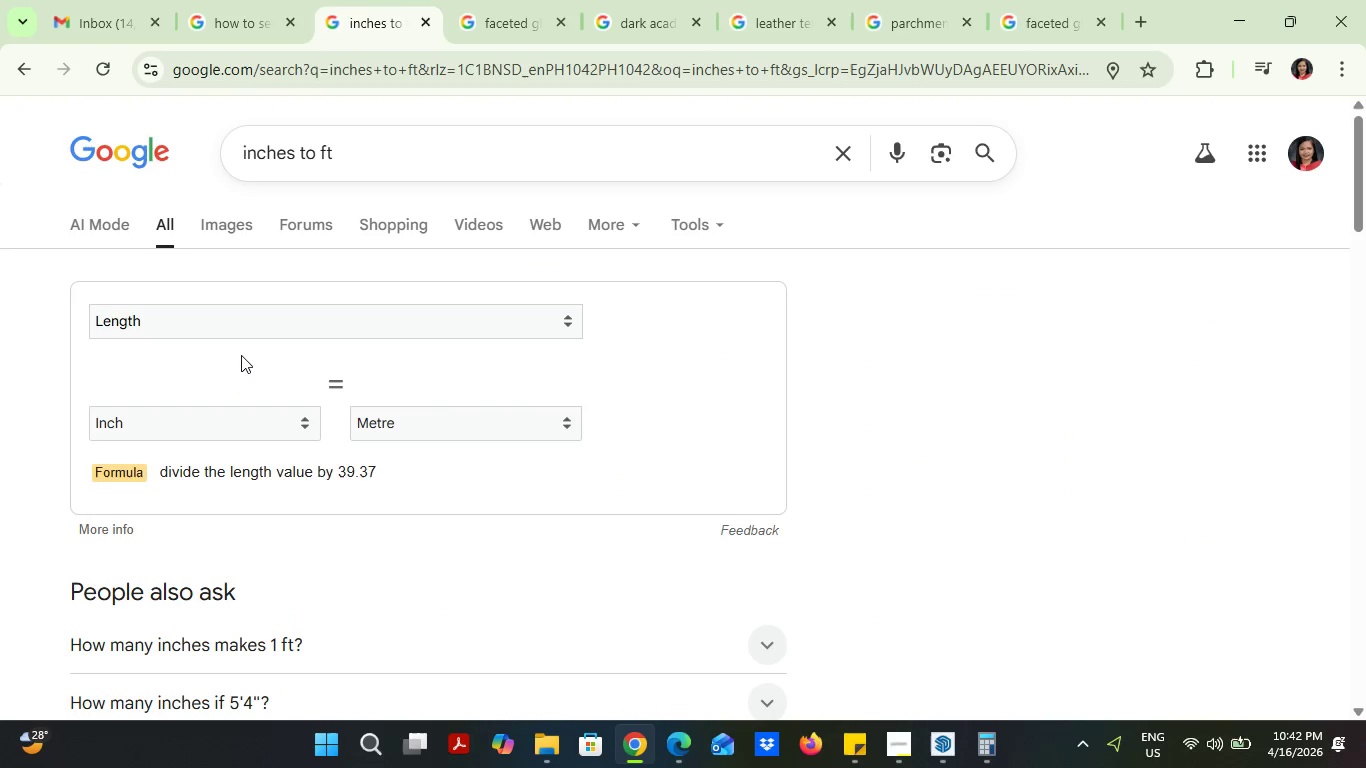 
key(Backspace)
 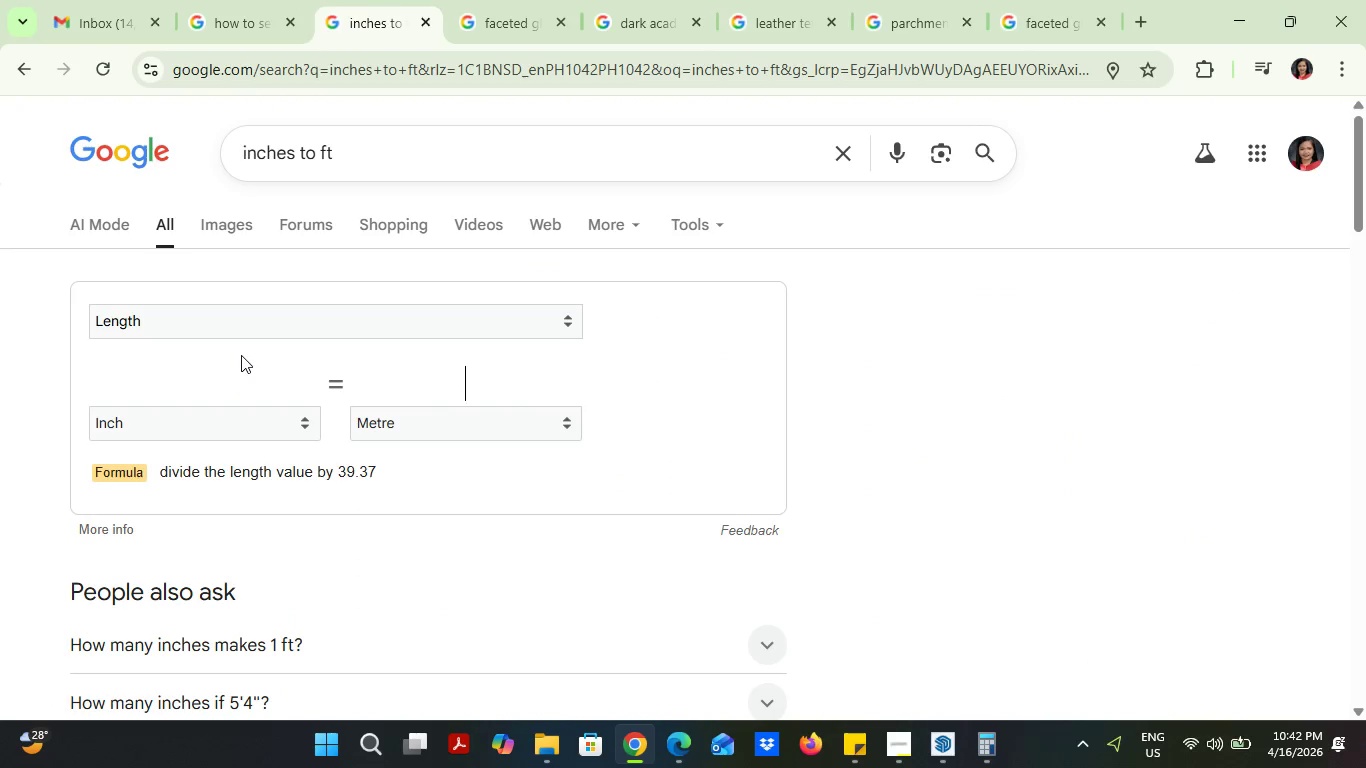 
key(2)
 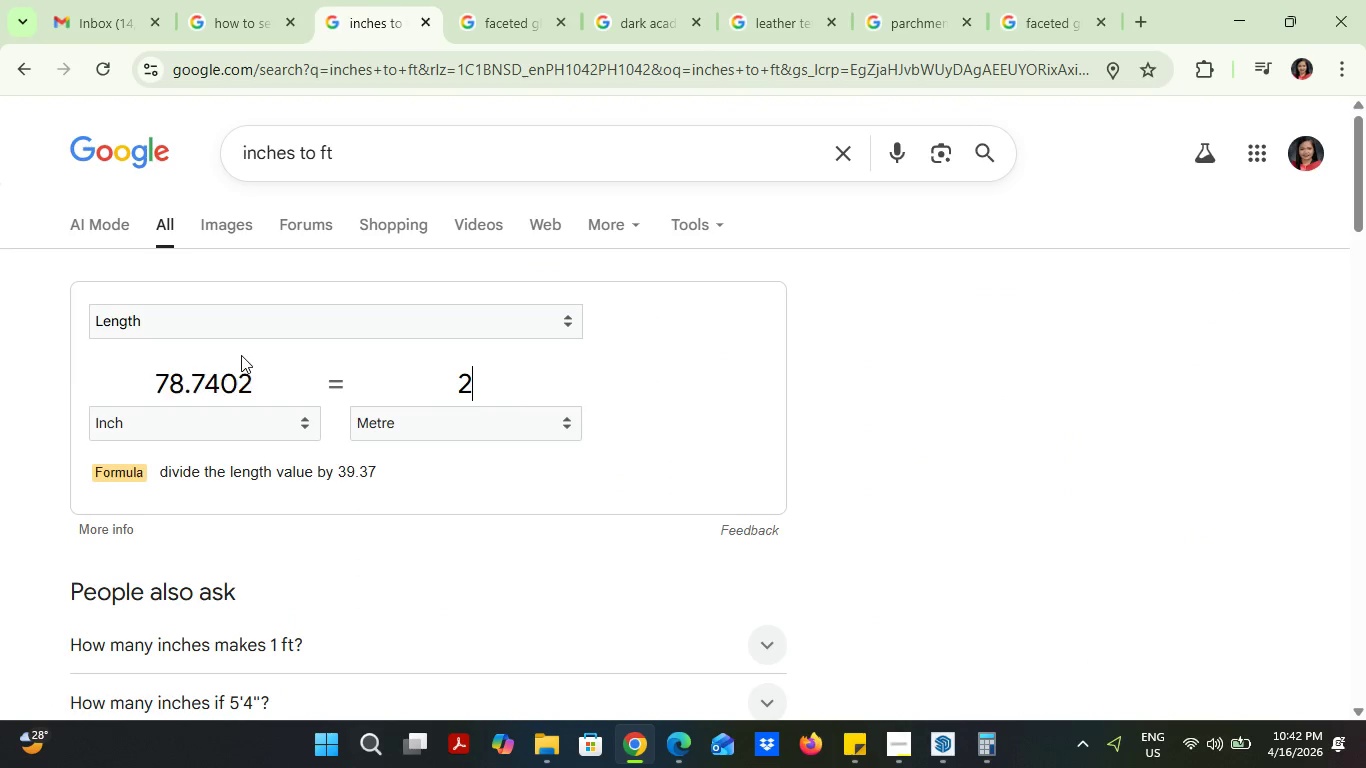 
key(Period)
 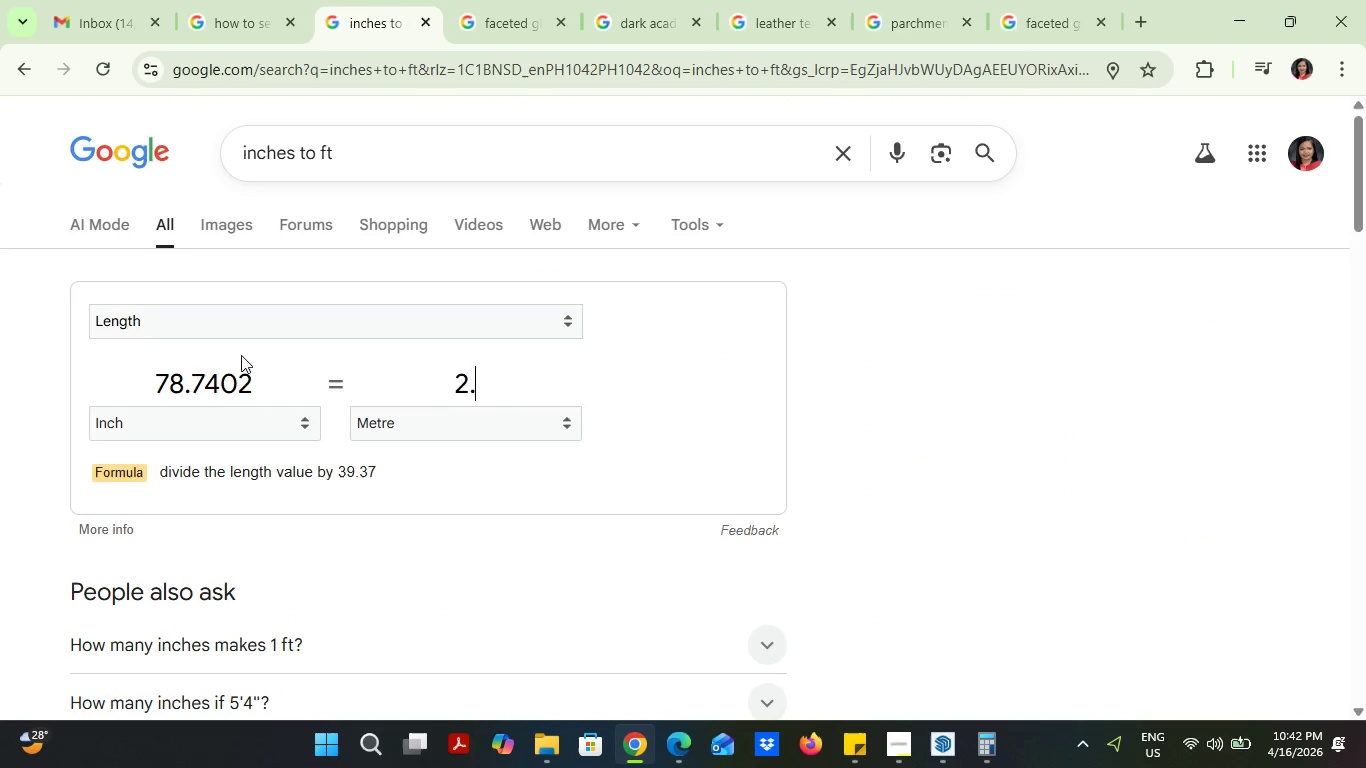 
key(7)
 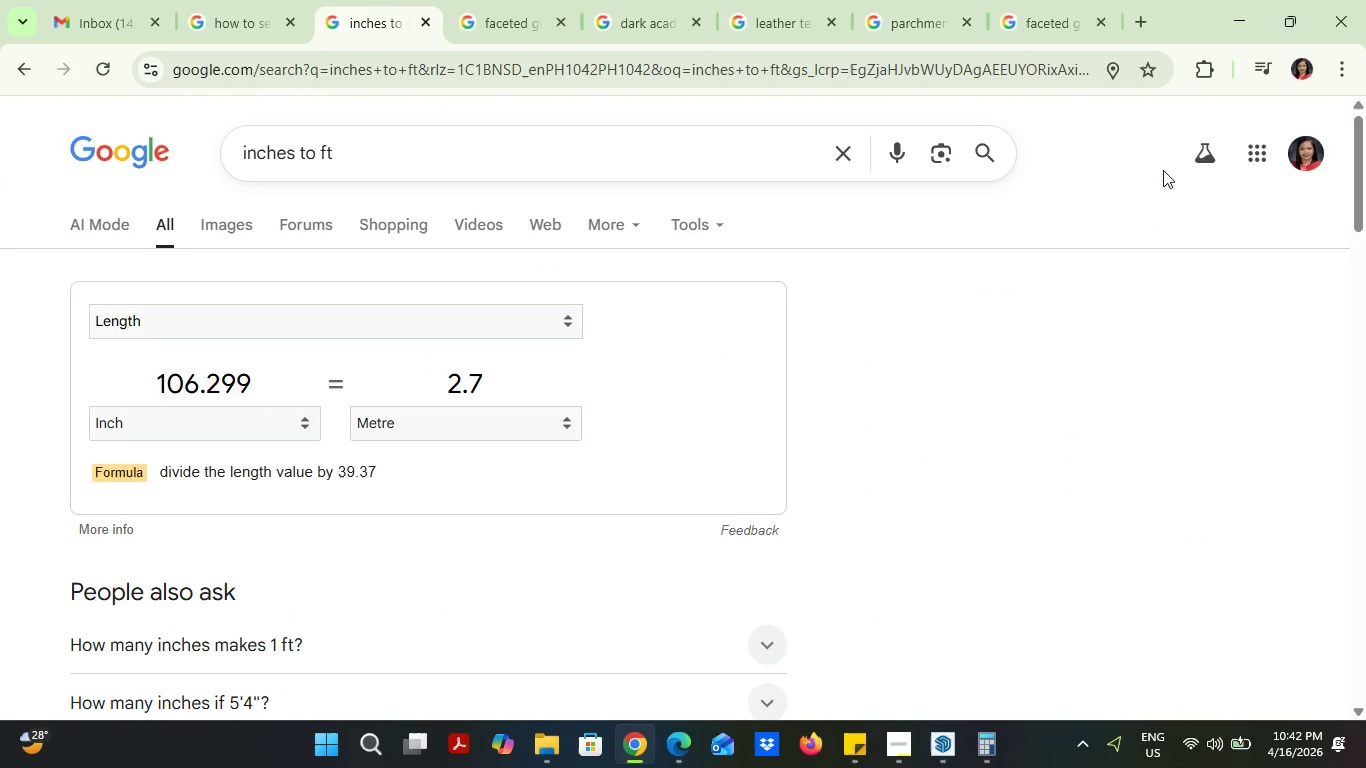 
left_click([1238, 0])
 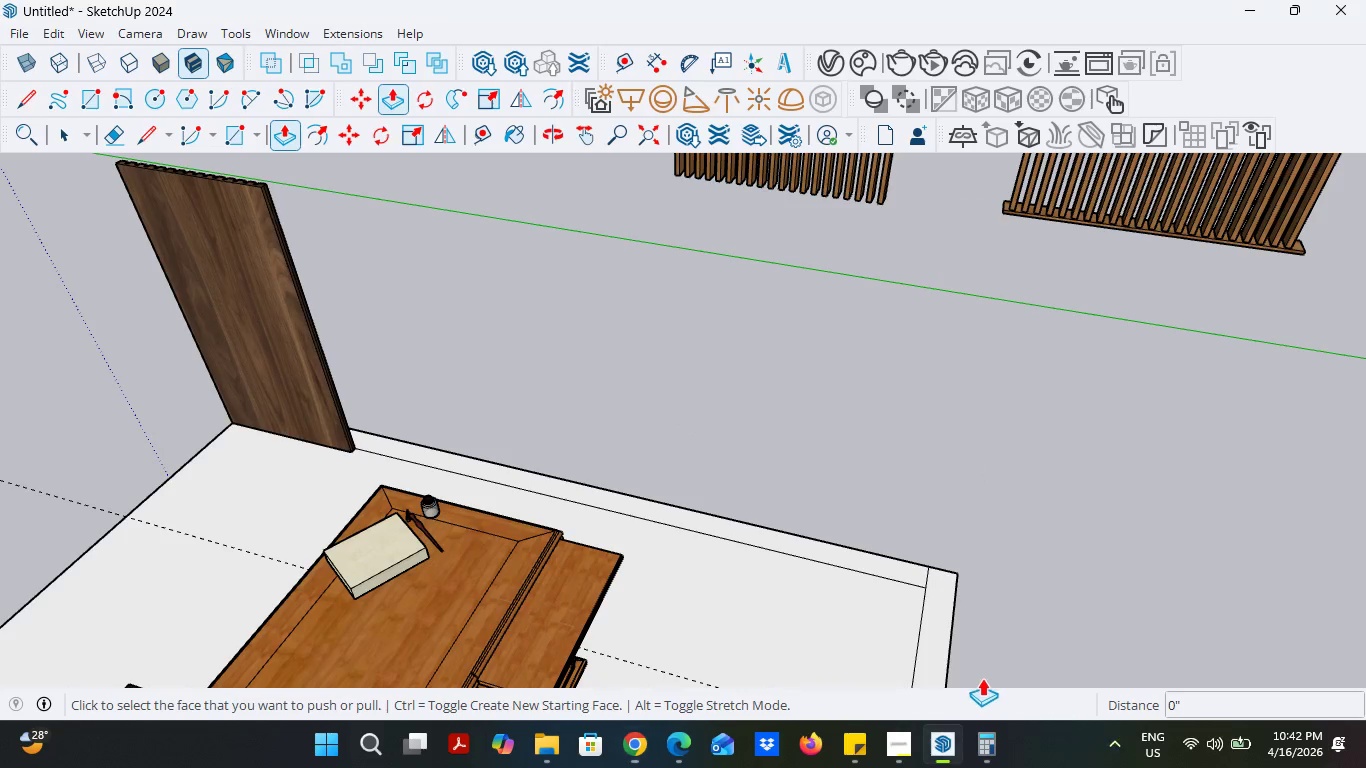 
left_click([940, 731])
 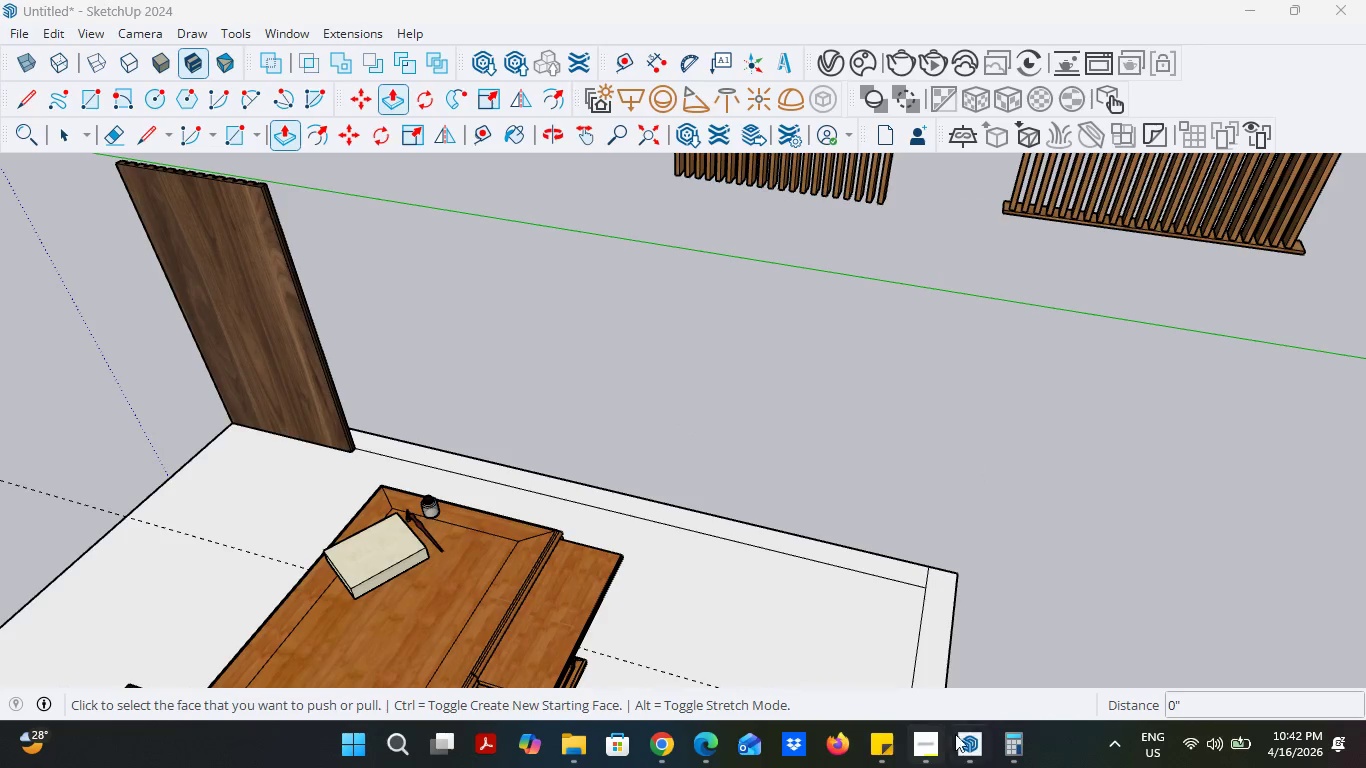 
left_click([967, 737])
 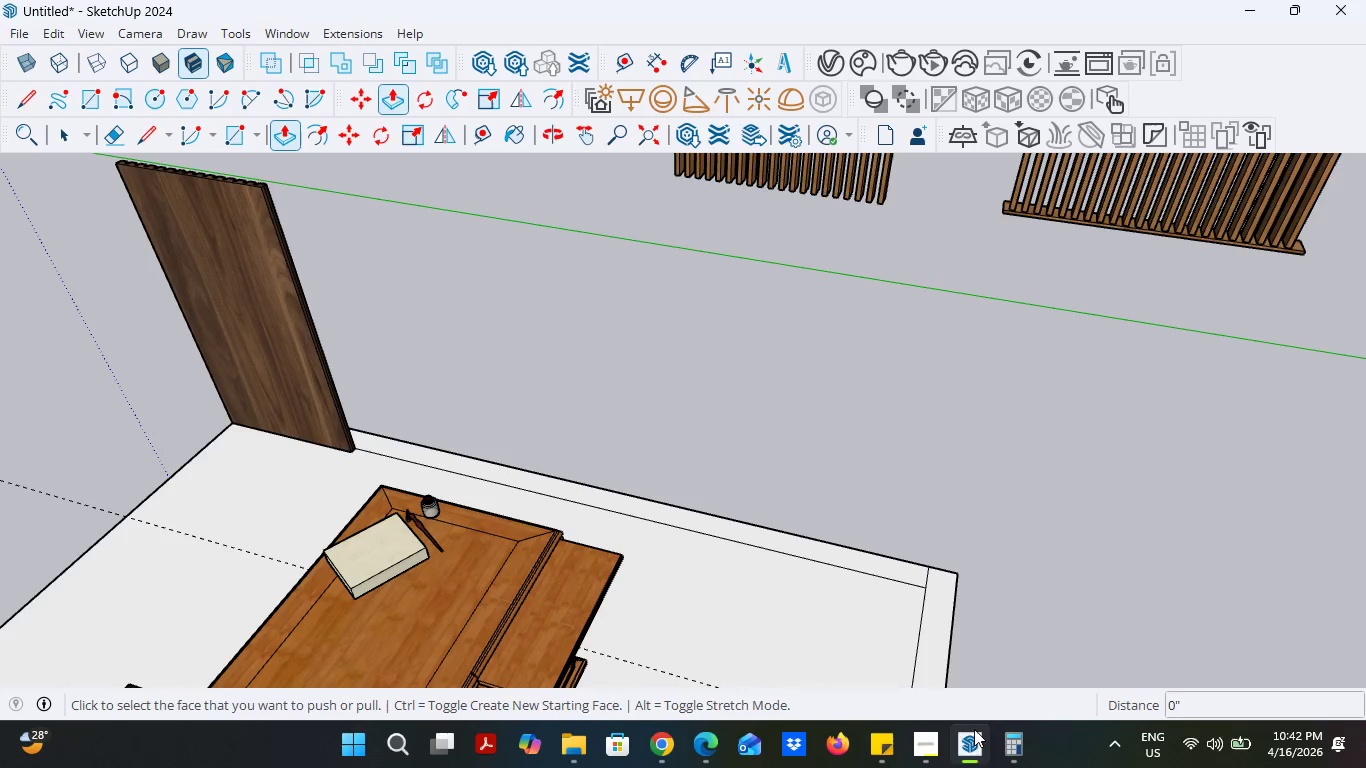 
left_click([974, 745])